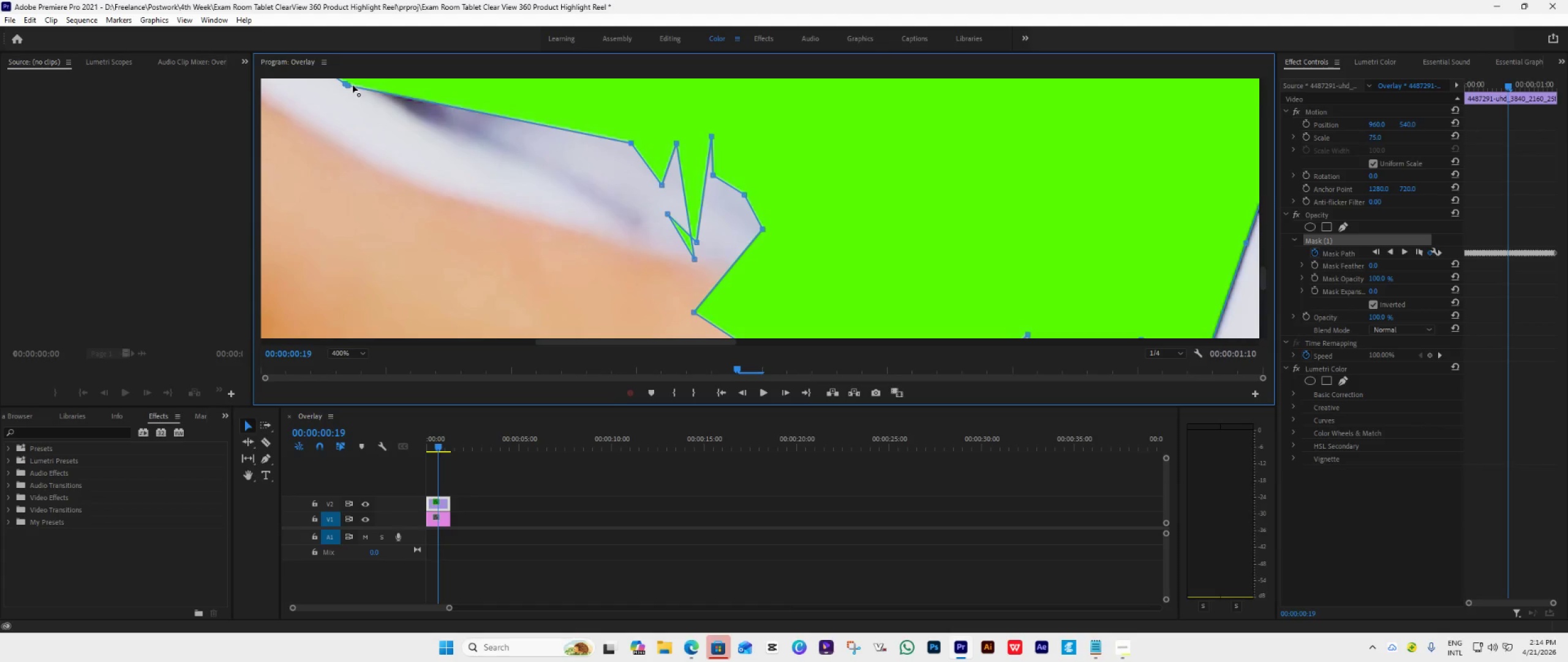 
left_click_drag(start_coordinate=[349, 85], to_coordinate=[645, 113])
 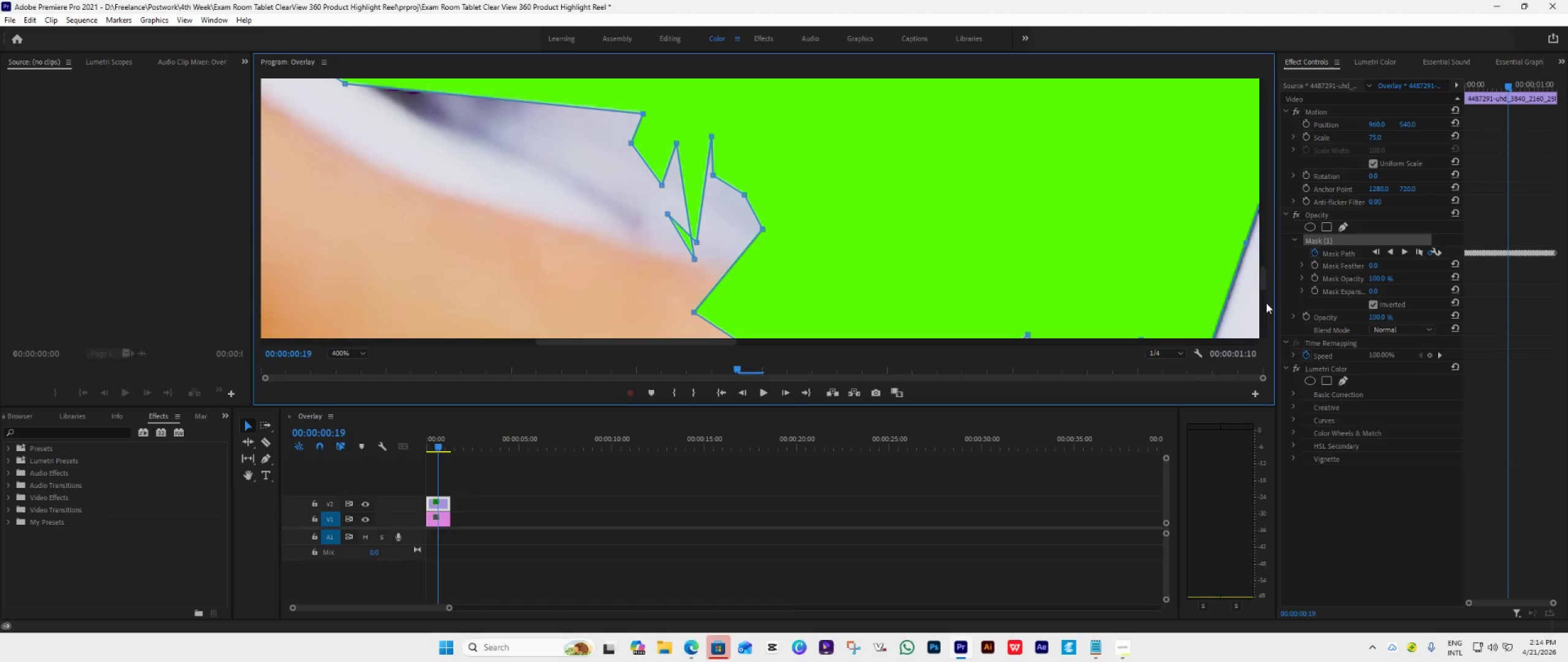 
left_click_drag(start_coordinate=[1263, 277], to_coordinate=[1265, 267])
 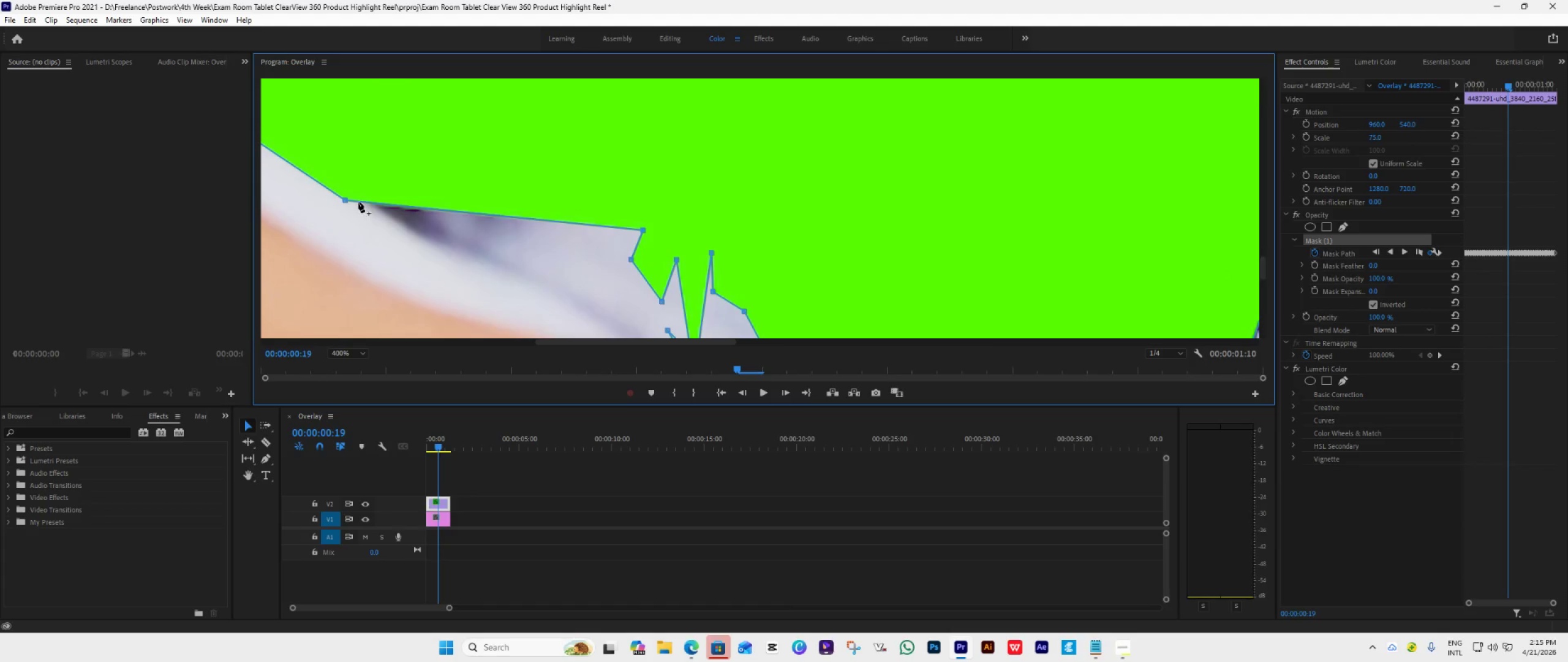 
left_click_drag(start_coordinate=[347, 199], to_coordinate=[622, 336])
 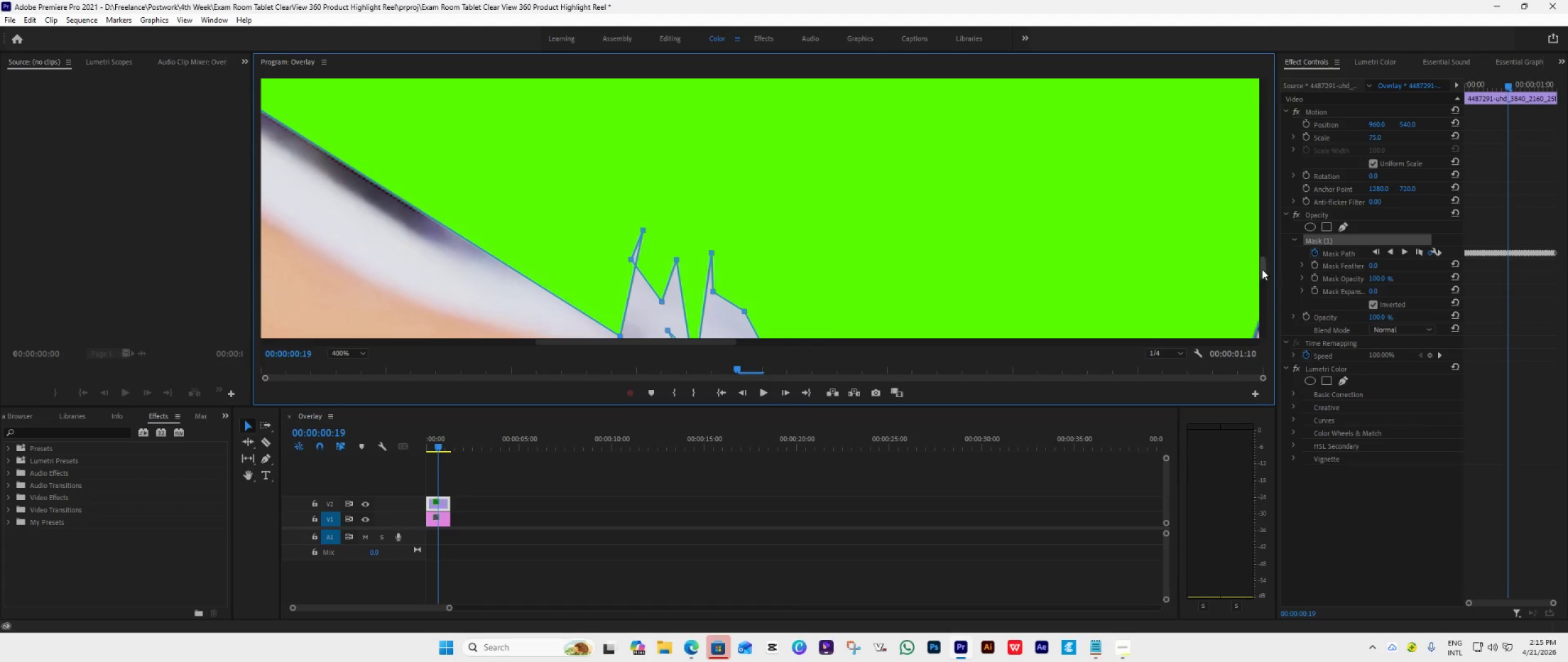 
left_click_drag(start_coordinate=[1262, 270], to_coordinate=[1265, 276])
 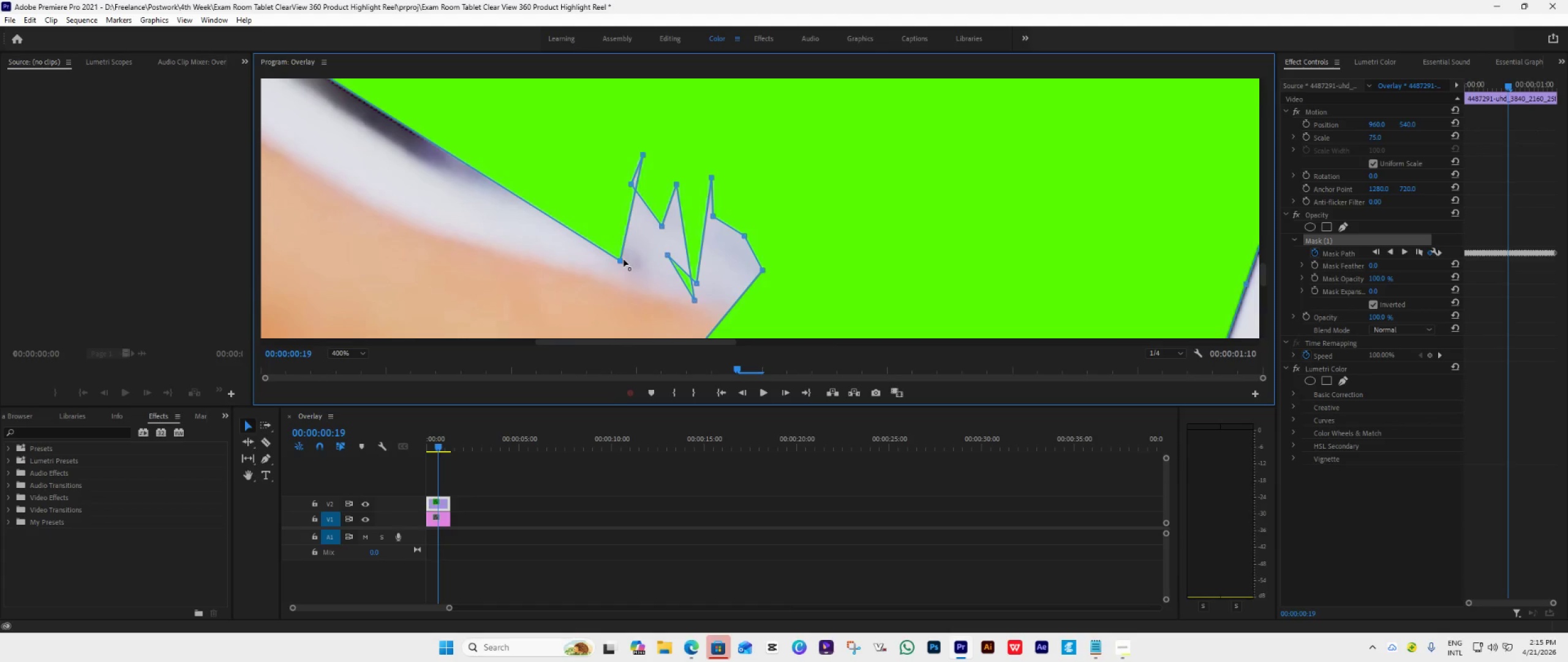 
left_click_drag(start_coordinate=[620, 261], to_coordinate=[611, 283])
 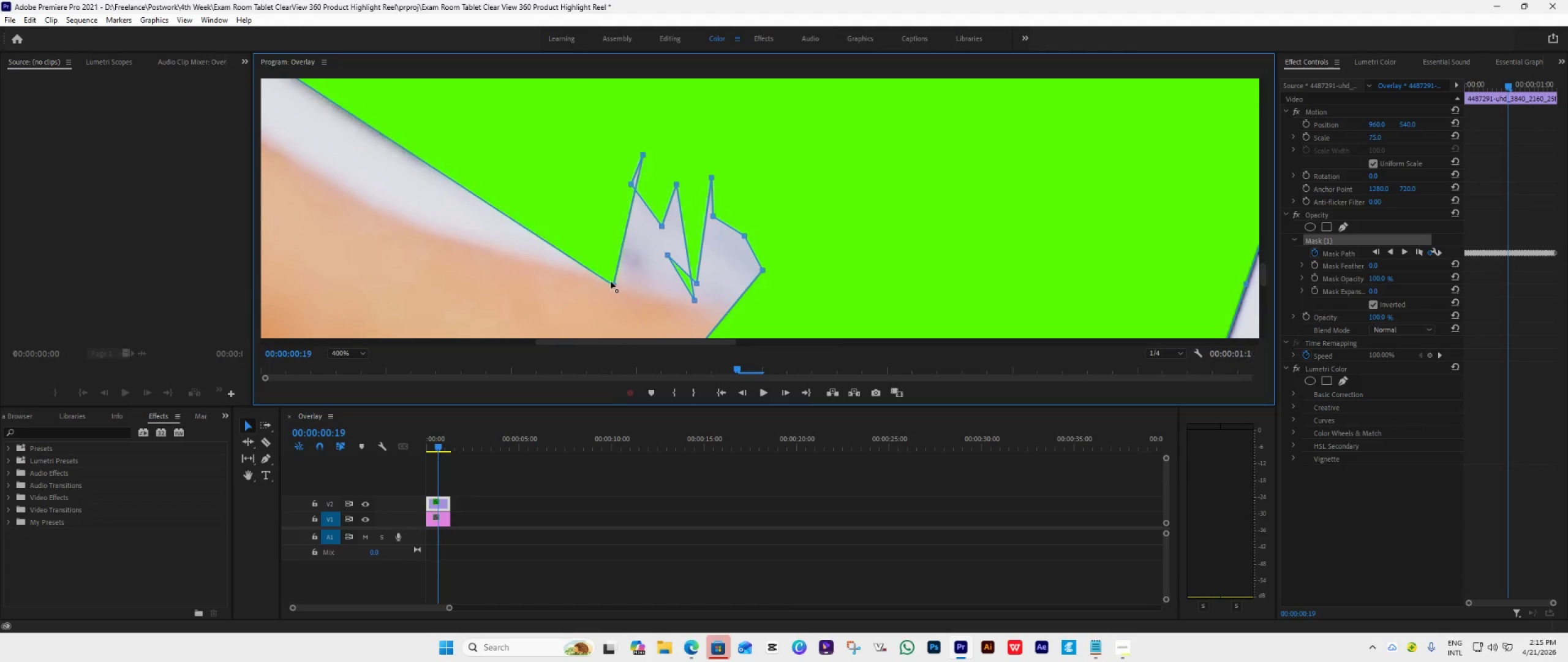 
left_click_drag(start_coordinate=[611, 281], to_coordinate=[599, 275])
 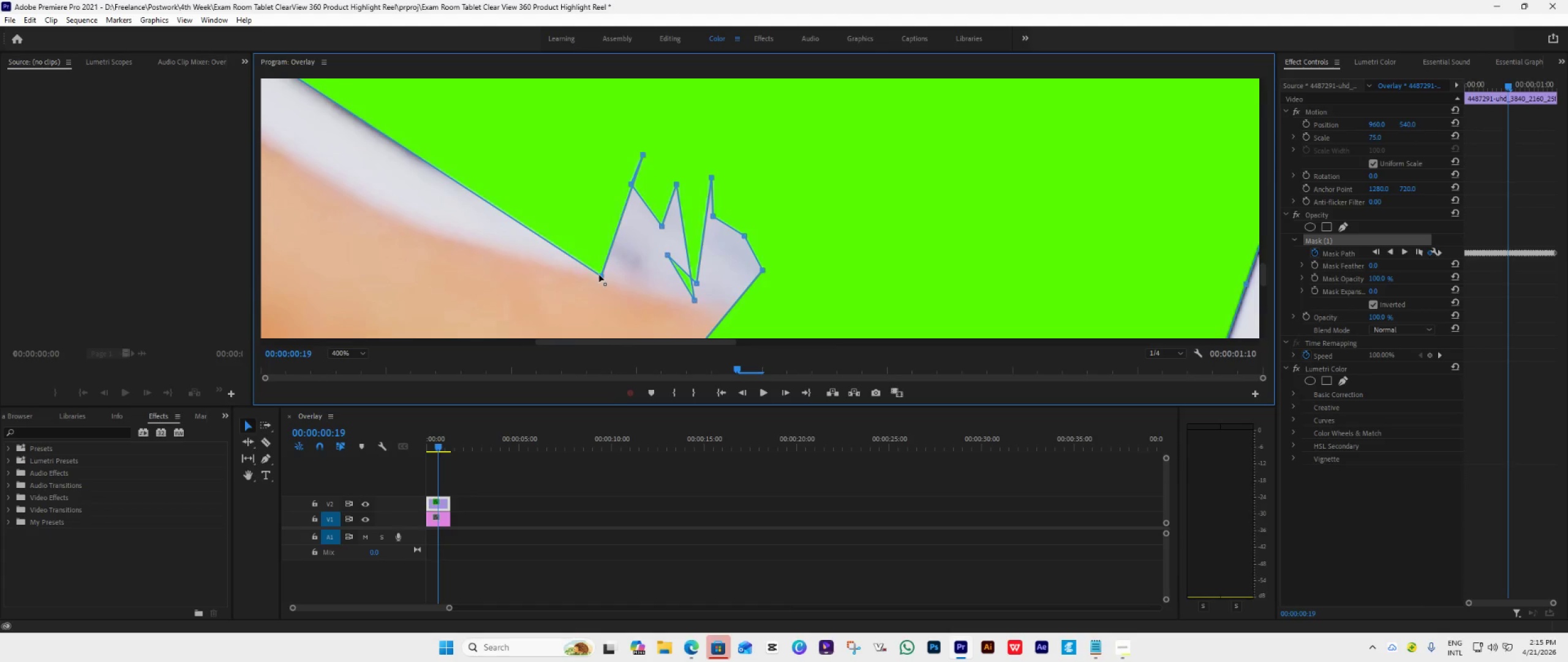 
left_click_drag(start_coordinate=[599, 275], to_coordinate=[595, 279])
 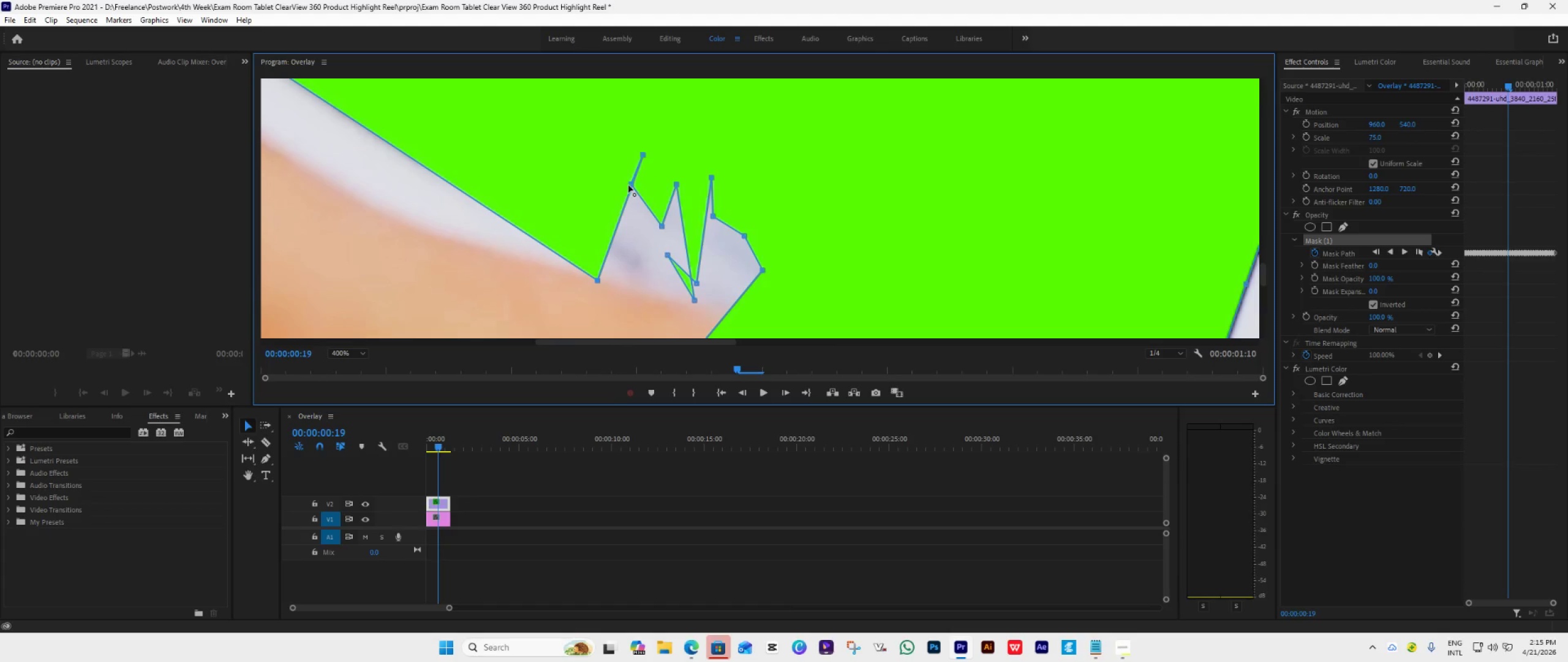 
left_click_drag(start_coordinate=[630, 185], to_coordinate=[701, 153])
 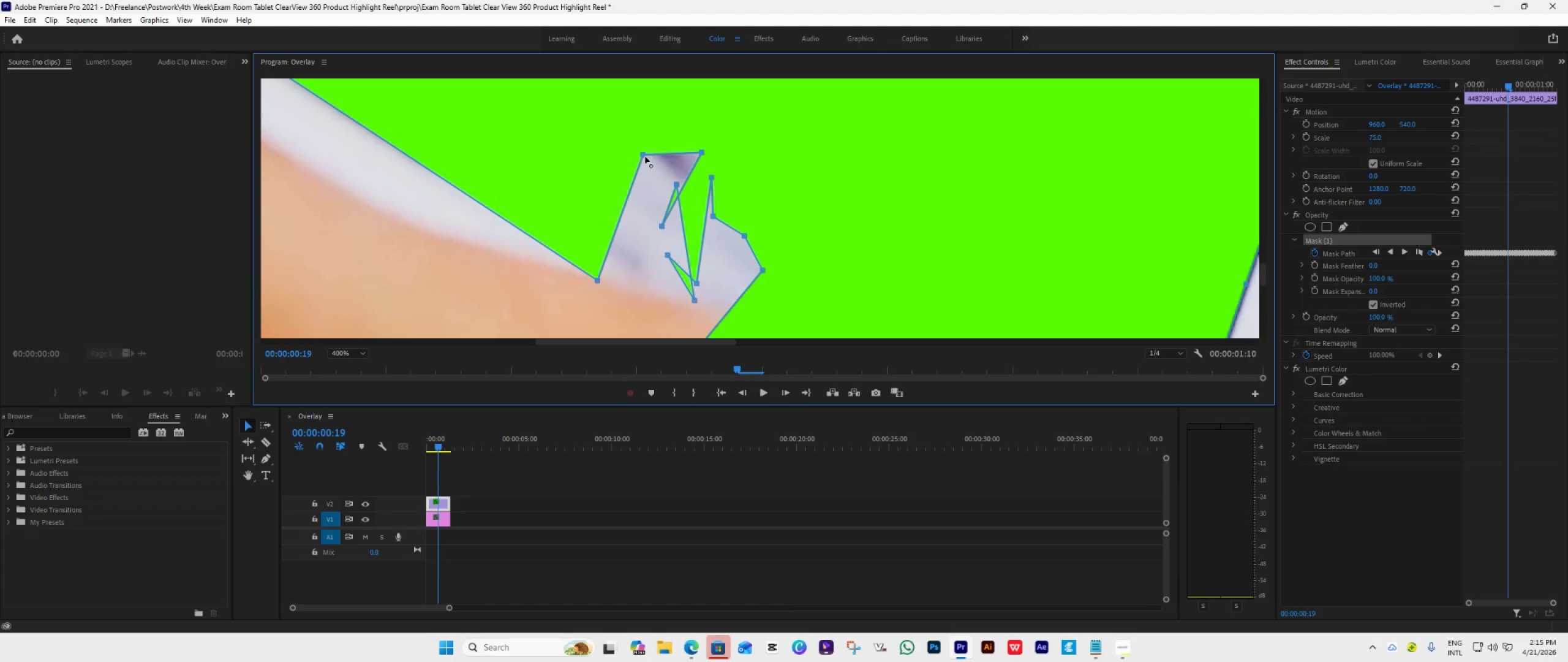 
left_click_drag(start_coordinate=[645, 156], to_coordinate=[616, 284])
 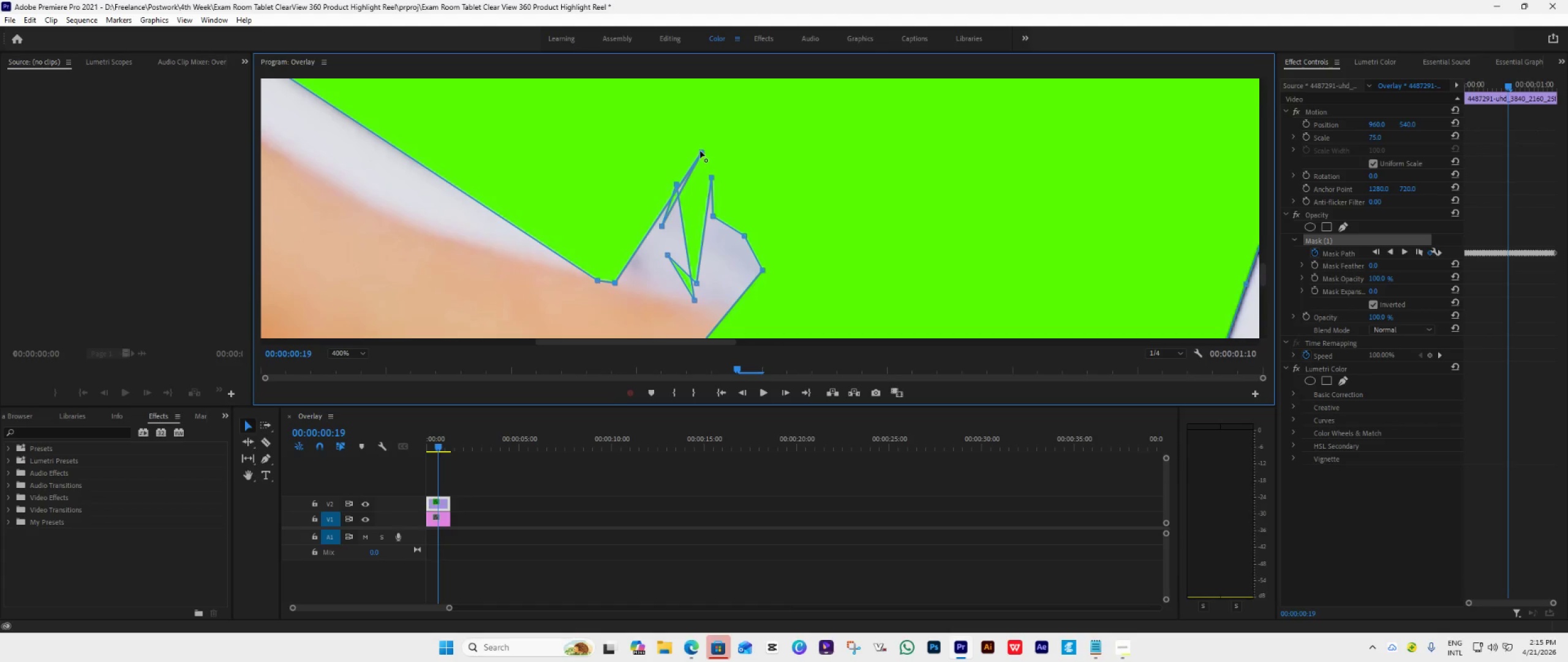 
left_click_drag(start_coordinate=[701, 151], to_coordinate=[633, 287])
 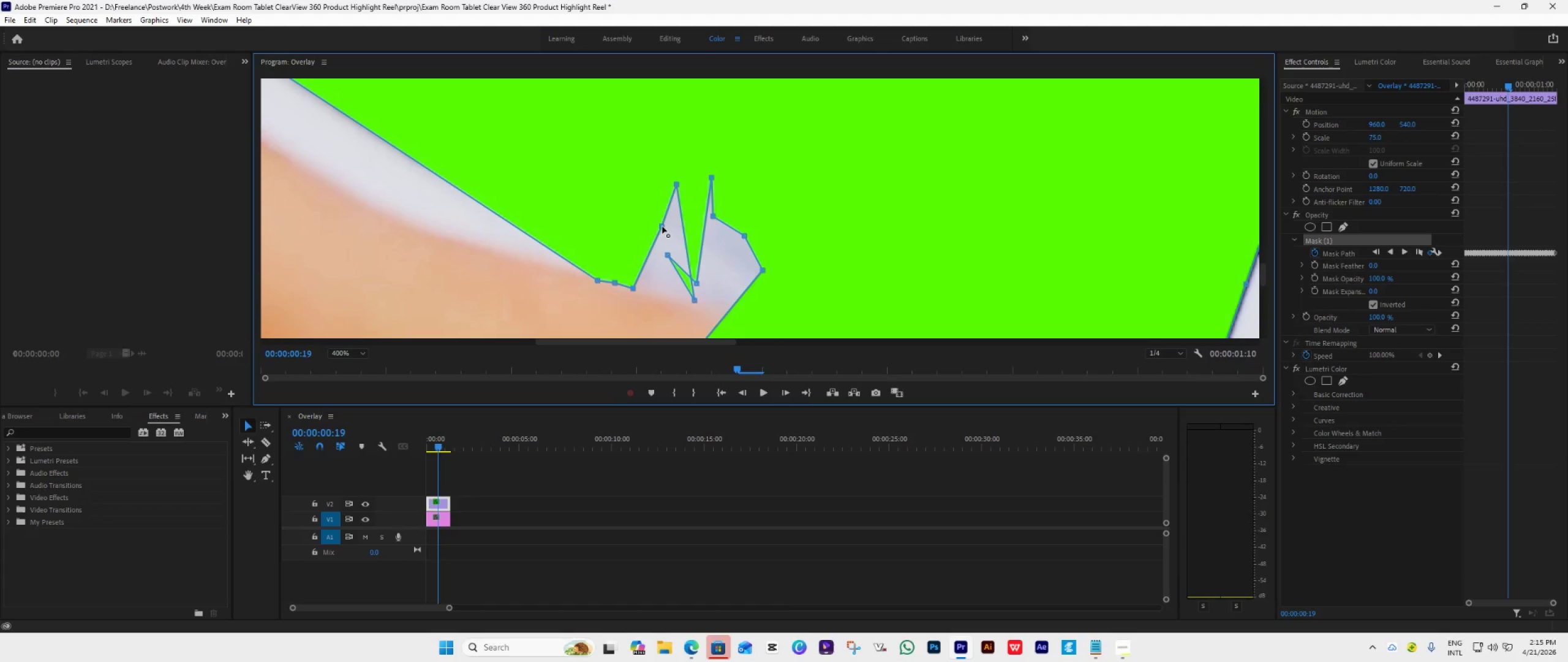 
left_click_drag(start_coordinate=[662, 226], to_coordinate=[649, 294])
 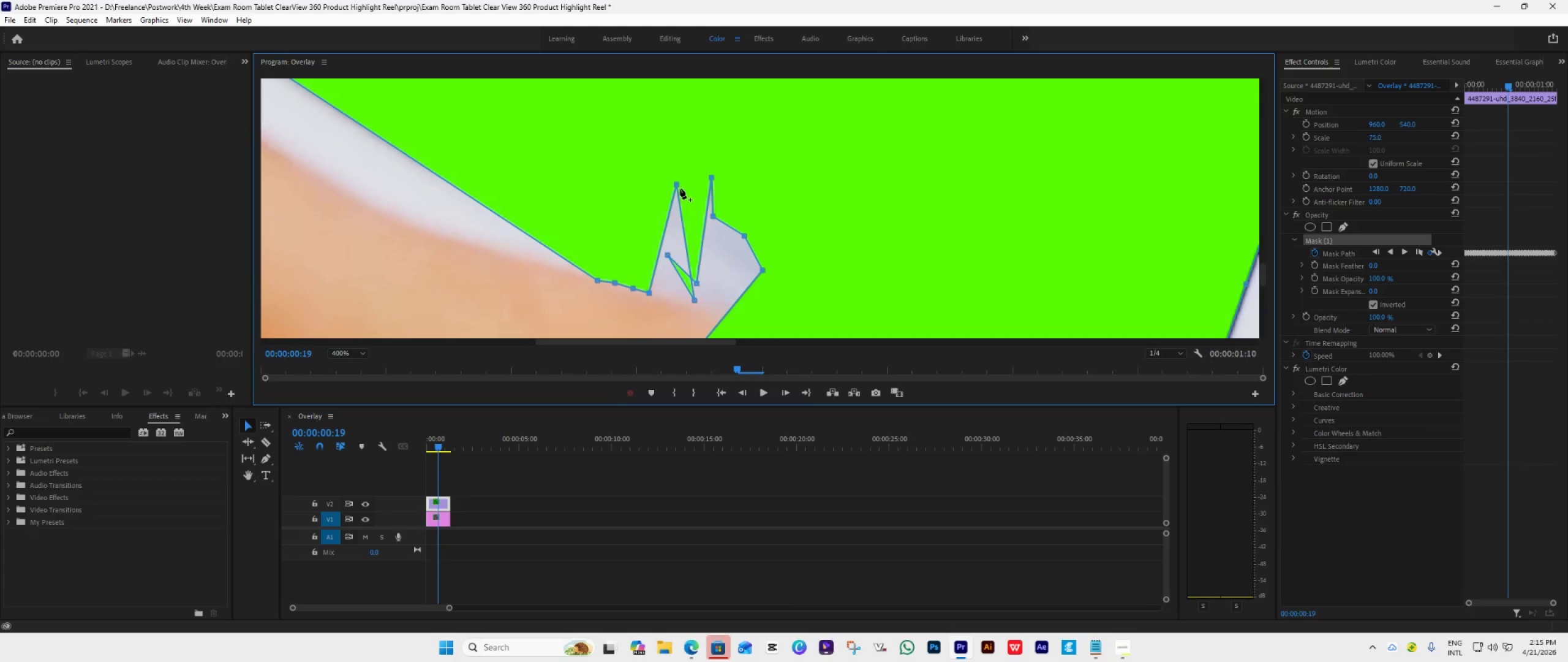 
left_click_drag(start_coordinate=[677, 184], to_coordinate=[666, 295])
 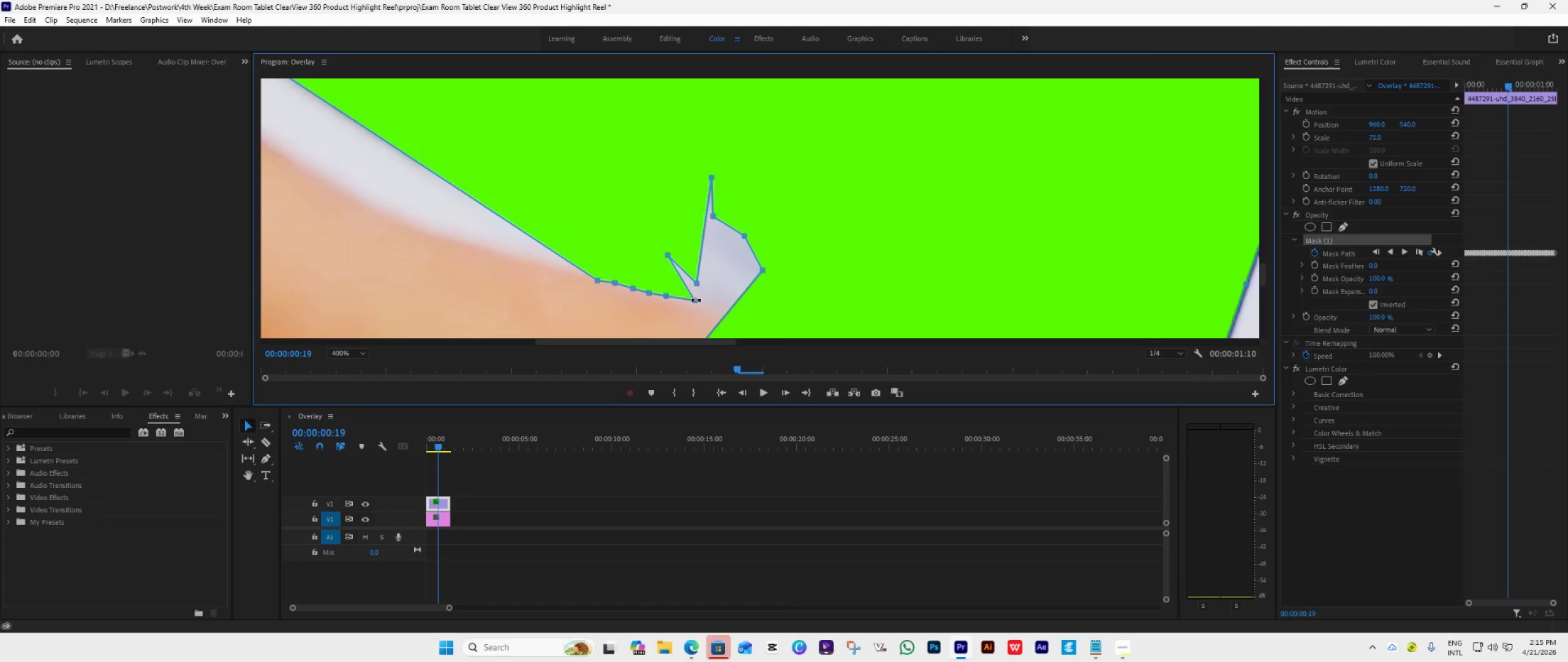 
left_click([696, 301])
 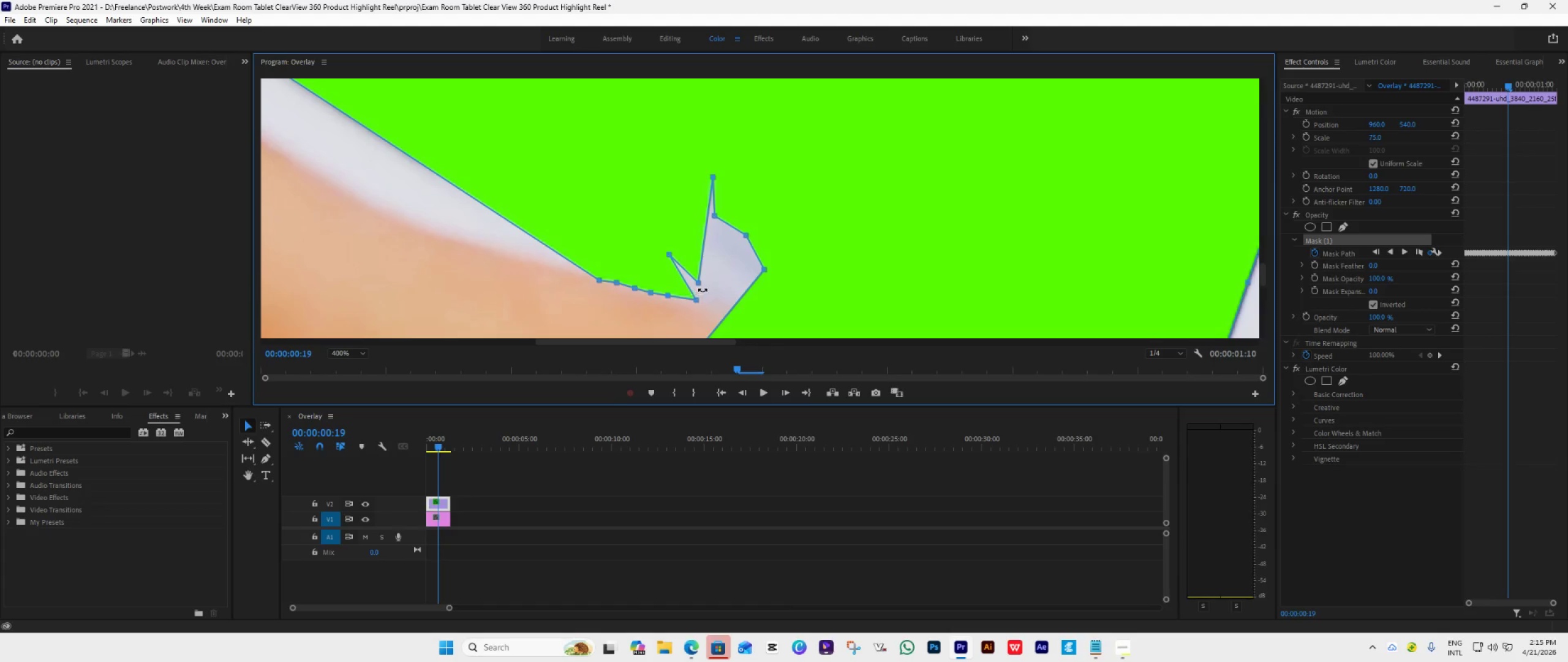 
key(Control+Z)
 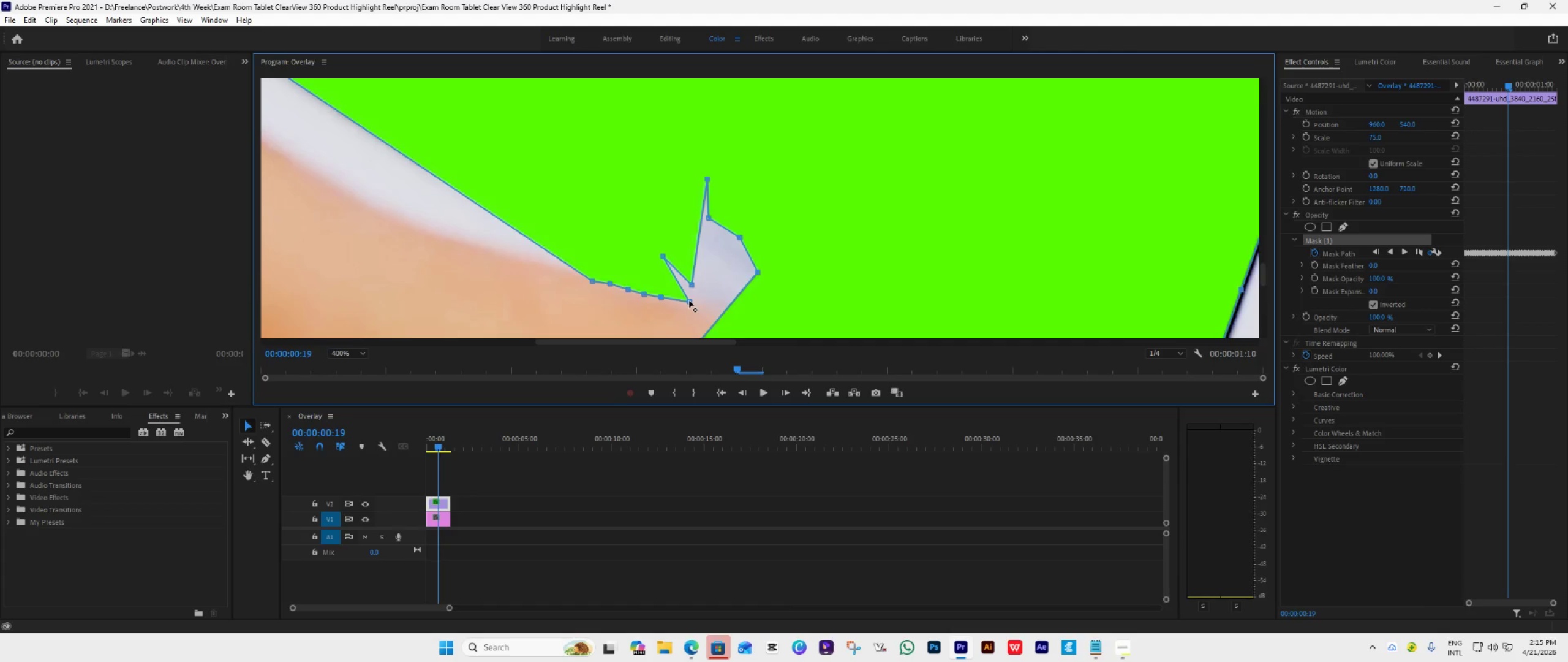 
hold_key(key=ControlLeft, duration=1.22)
 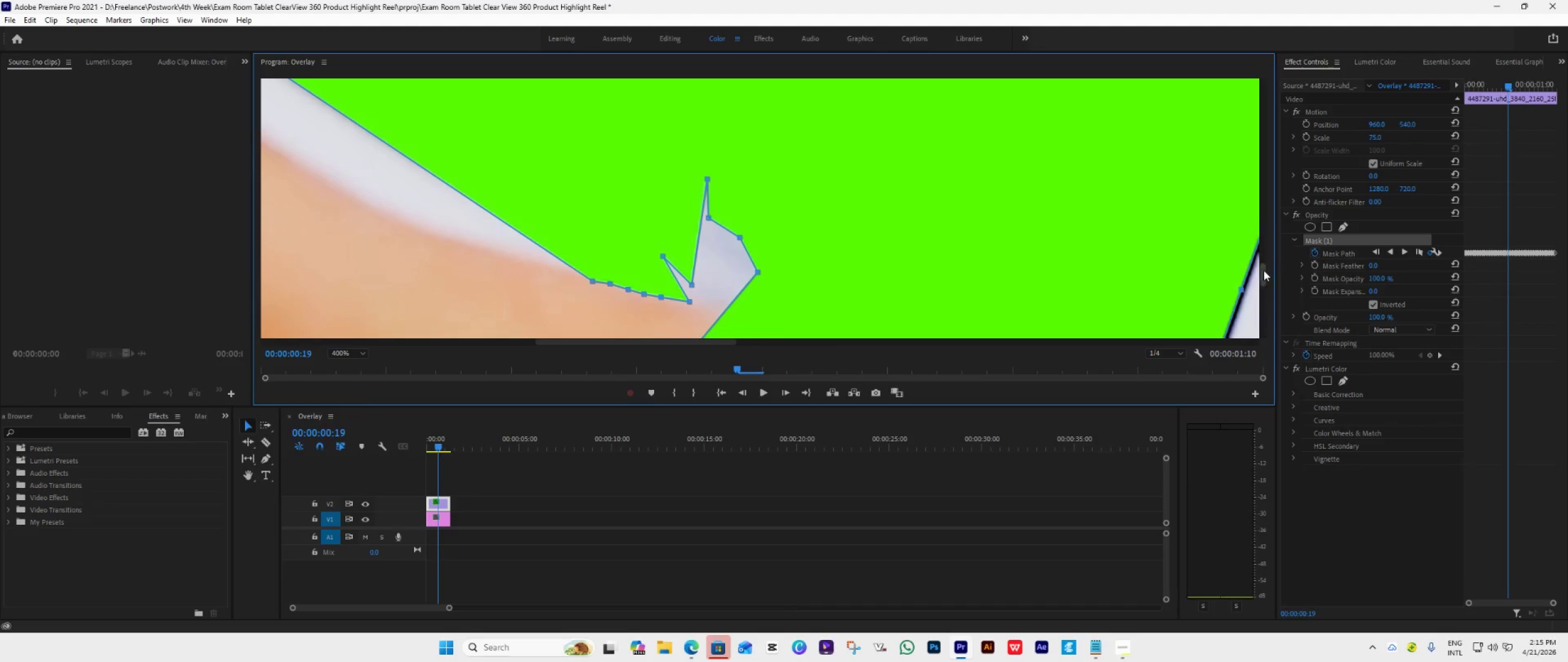 
left_click_drag(start_coordinate=[1264, 270], to_coordinate=[1268, 292])
 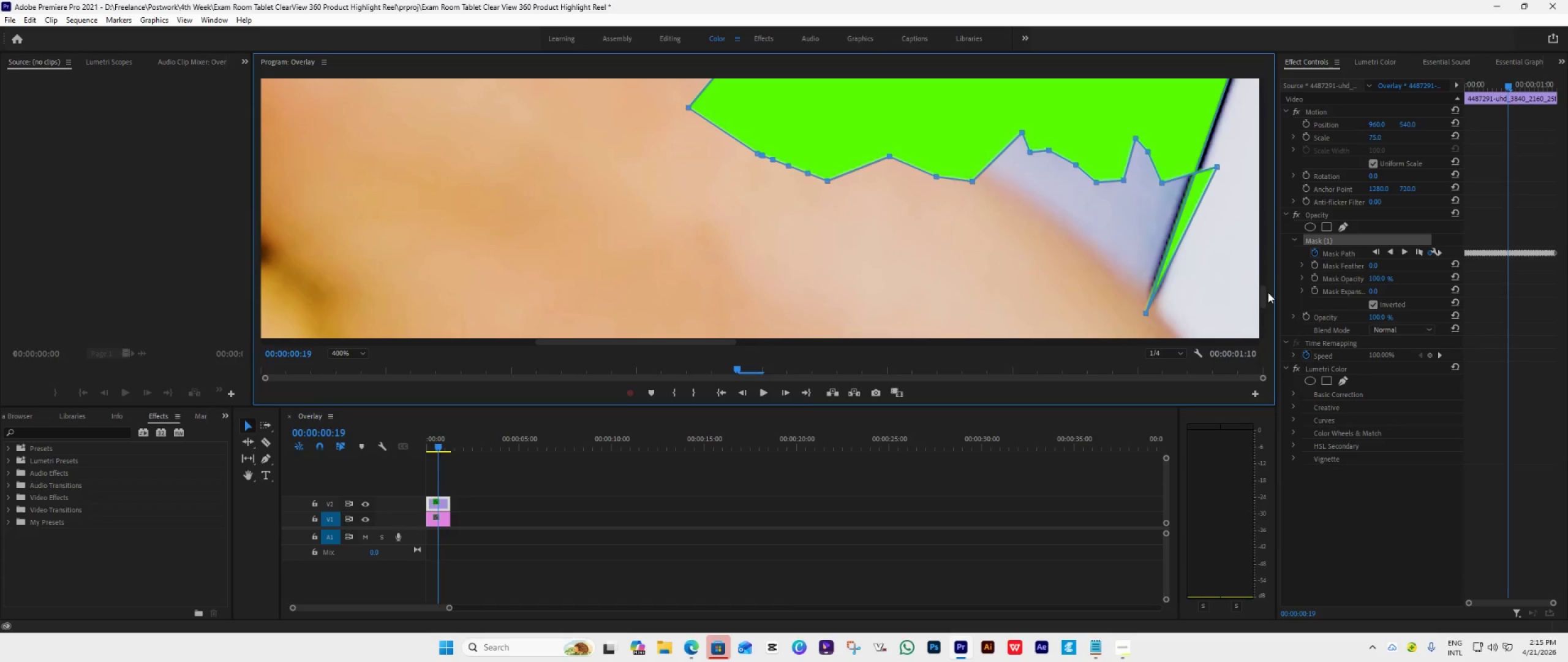 
key(Control+Z)
 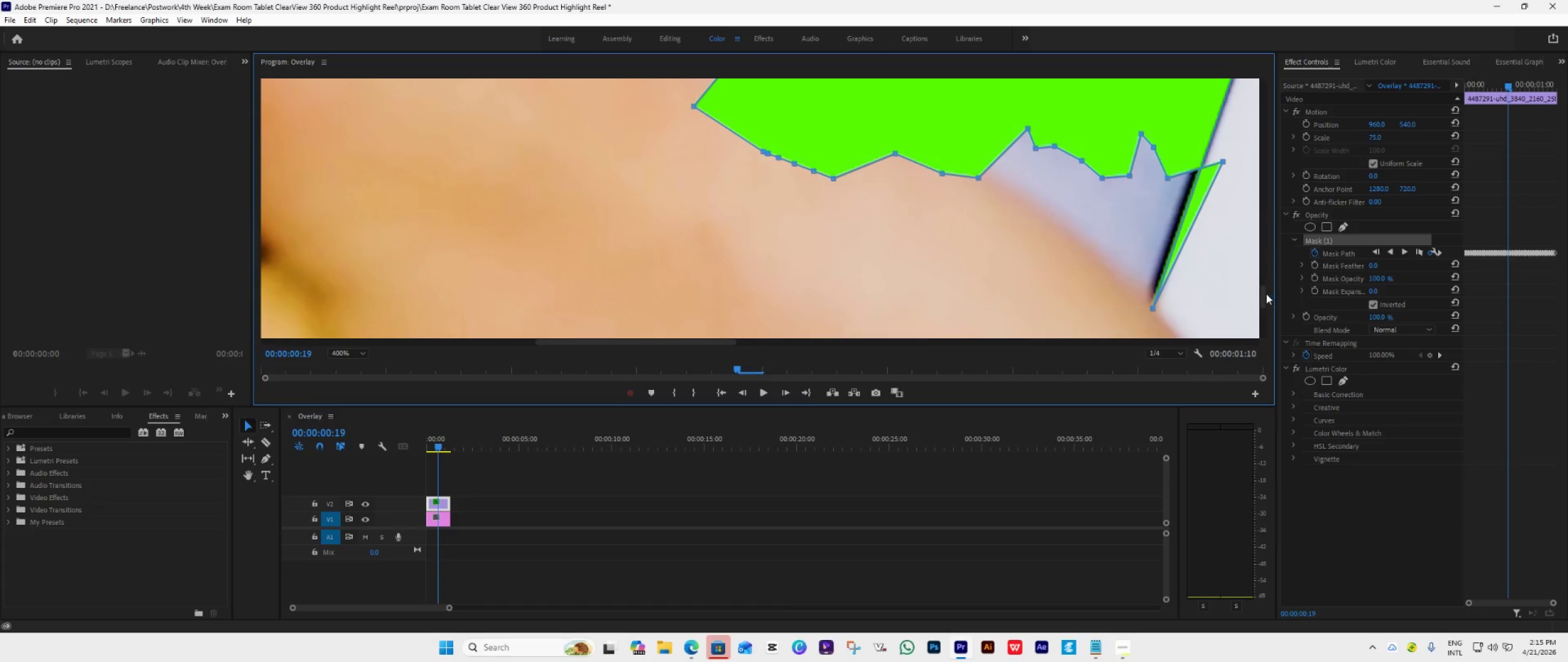 
left_click_drag(start_coordinate=[1266, 294], to_coordinate=[1266, 289])
 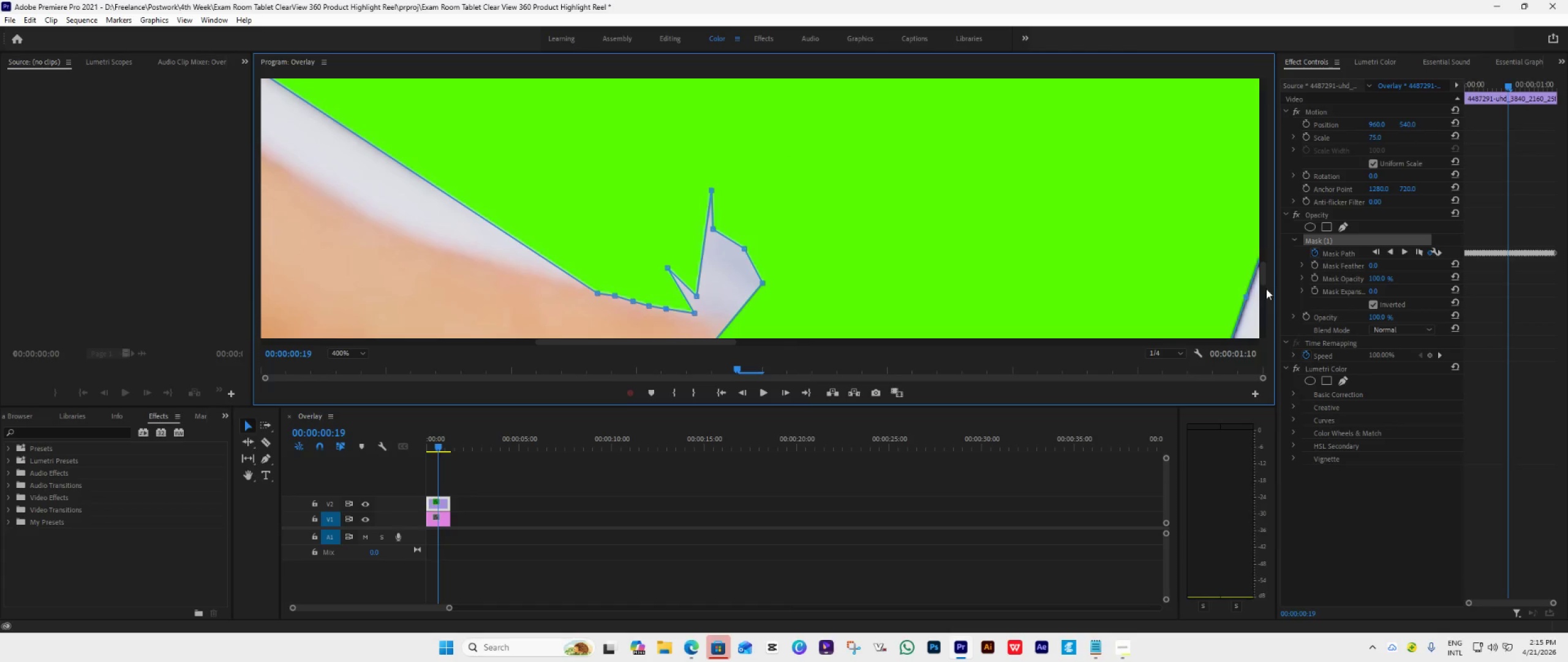 
scroll: coordinate [1273, 310], scroll_direction: down, amount: 3.0
 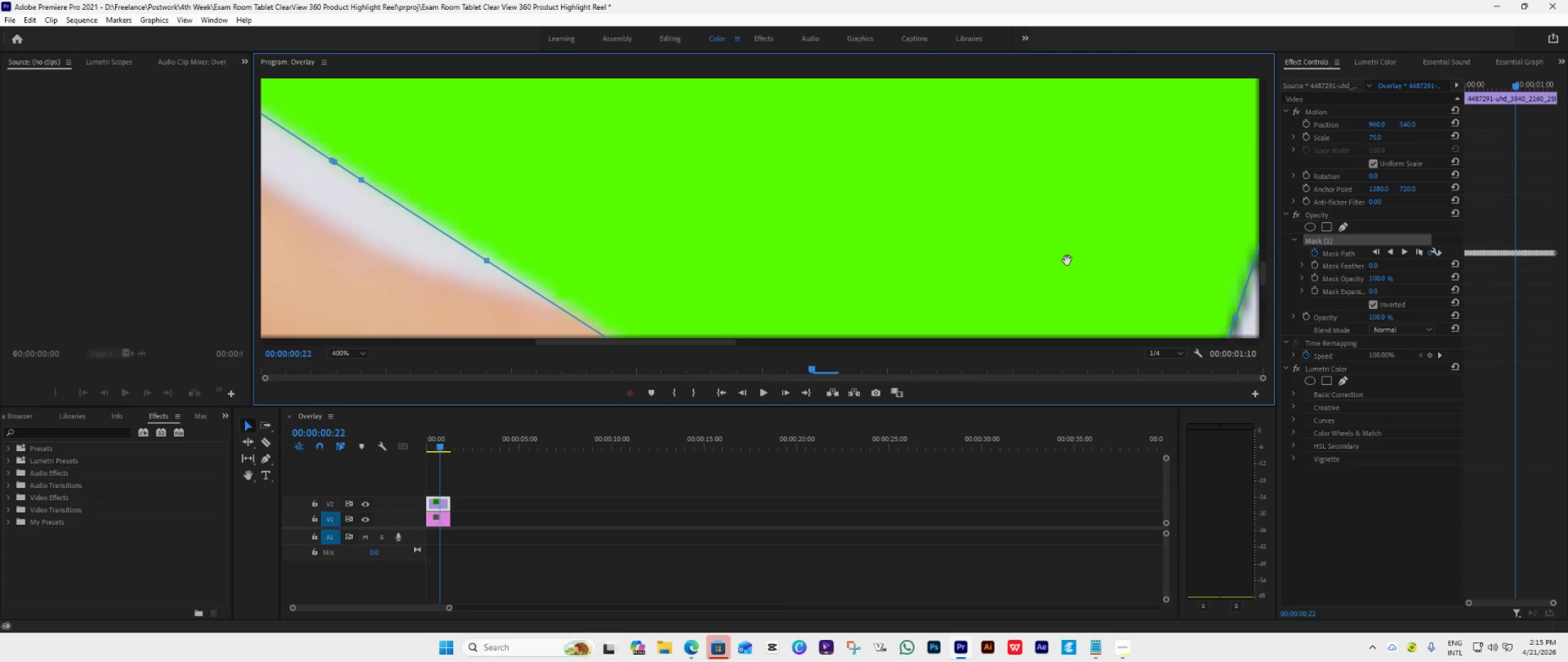 
scroll: coordinate [1067, 261], scroll_direction: up, amount: 2.0
 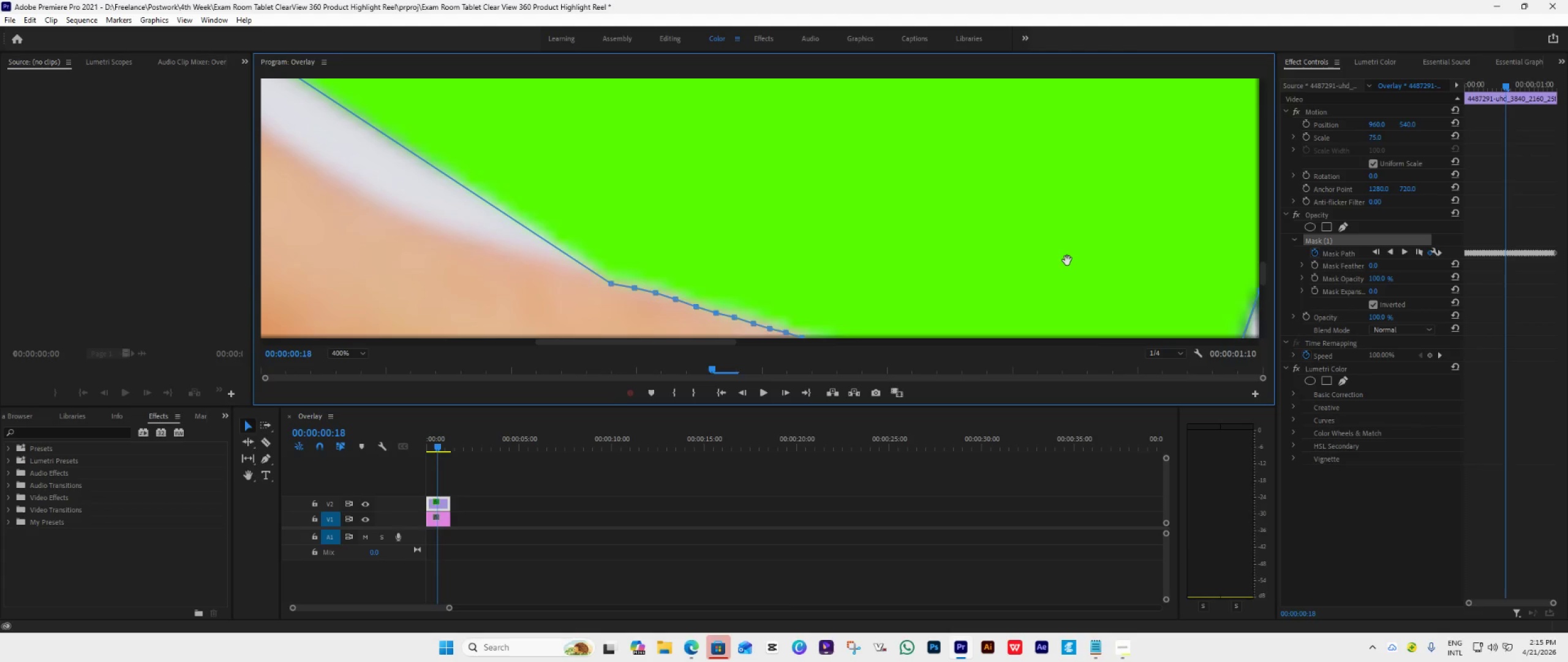 
scroll: coordinate [1067, 261], scroll_direction: down, amount: 1.0
 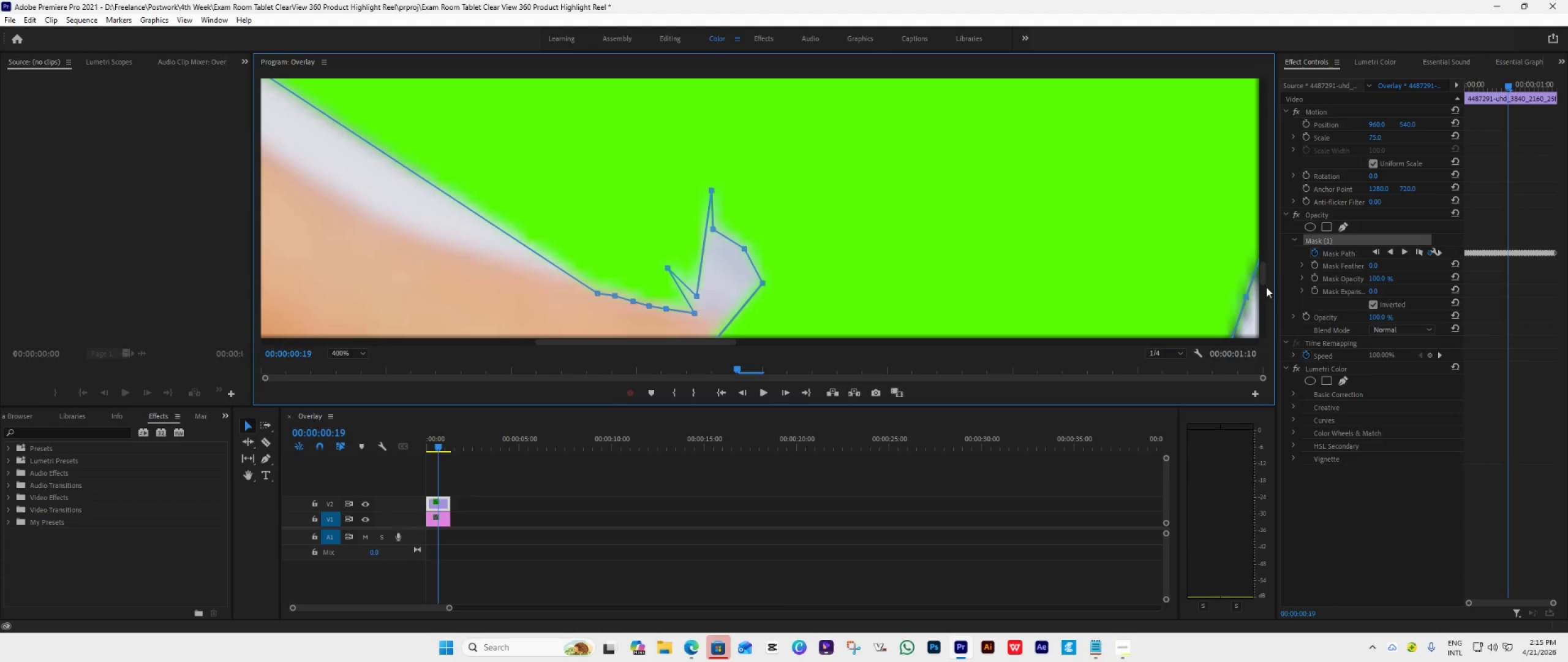 
left_click_drag(start_coordinate=[1264, 278], to_coordinate=[1267, 287])
 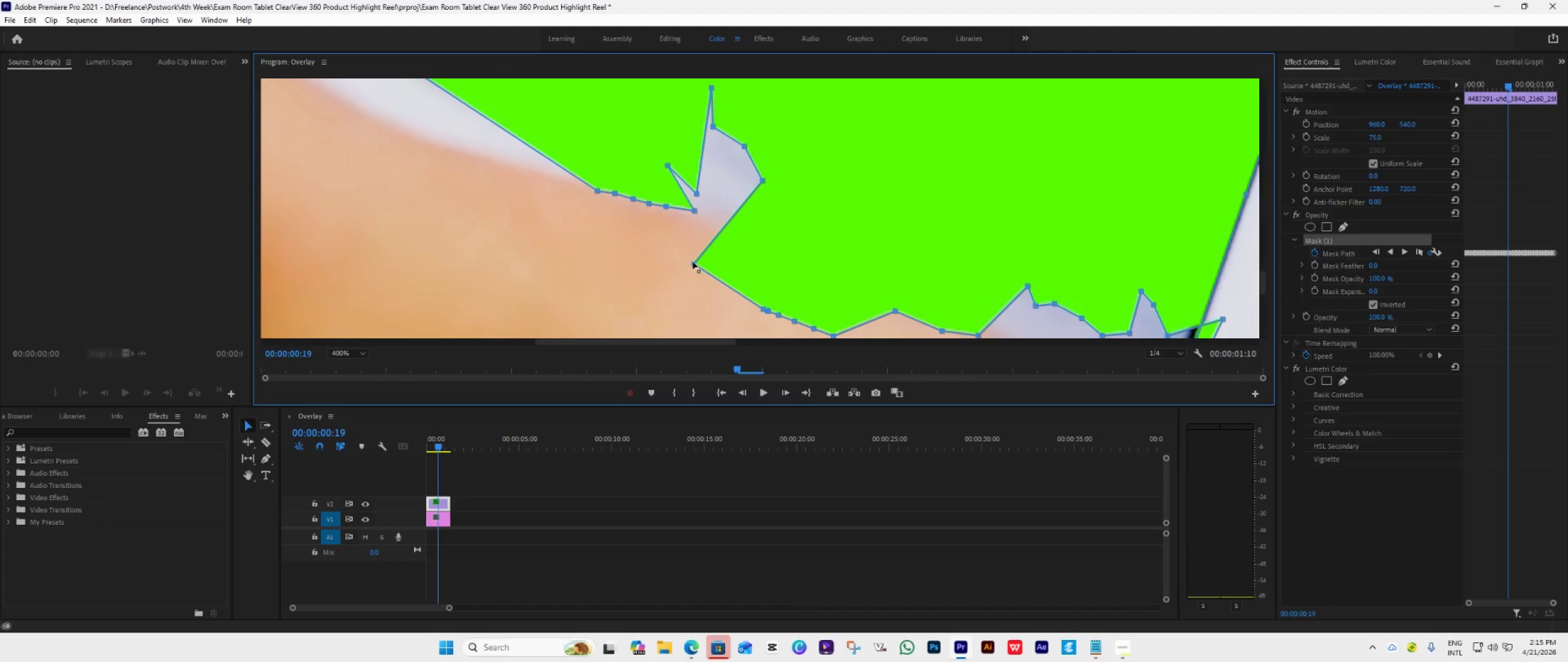 
left_click_drag(start_coordinate=[694, 264], to_coordinate=[926, 195])
 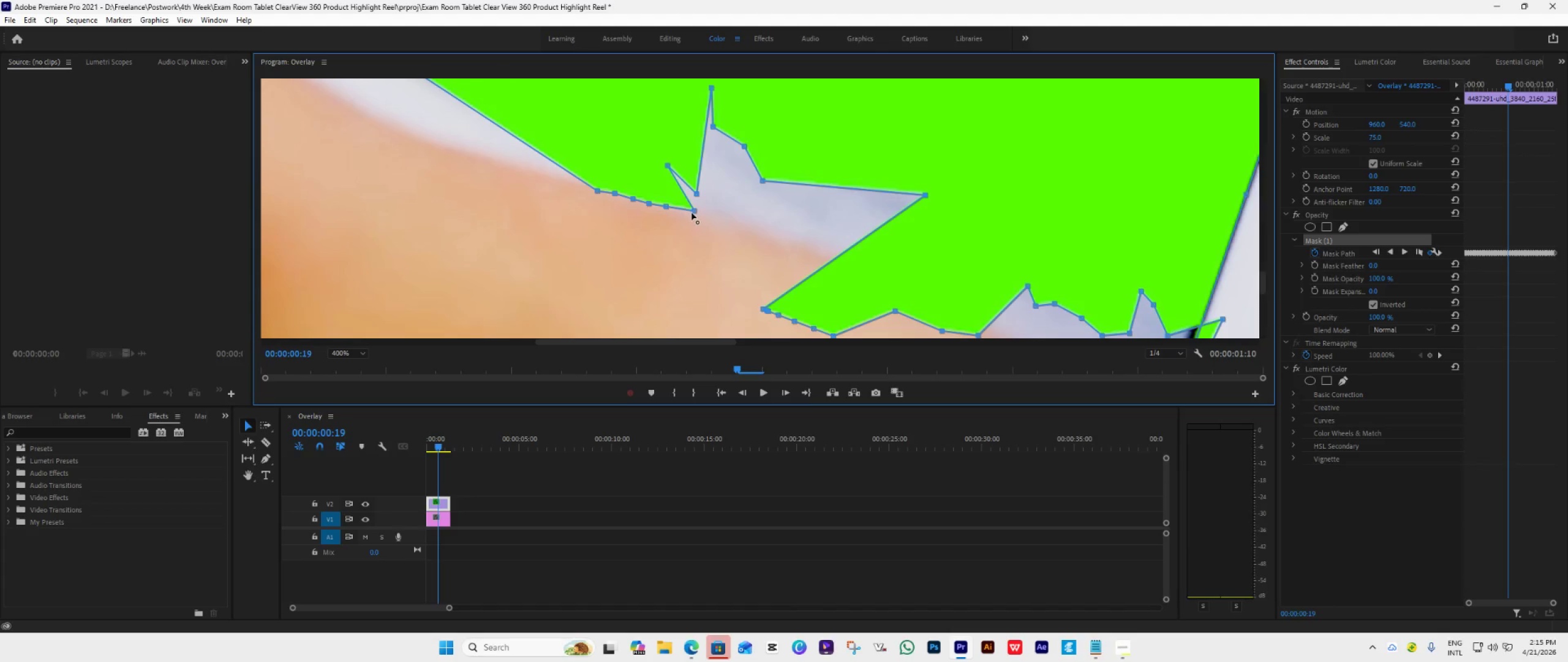 
left_click_drag(start_coordinate=[694, 211], to_coordinate=[682, 208])
 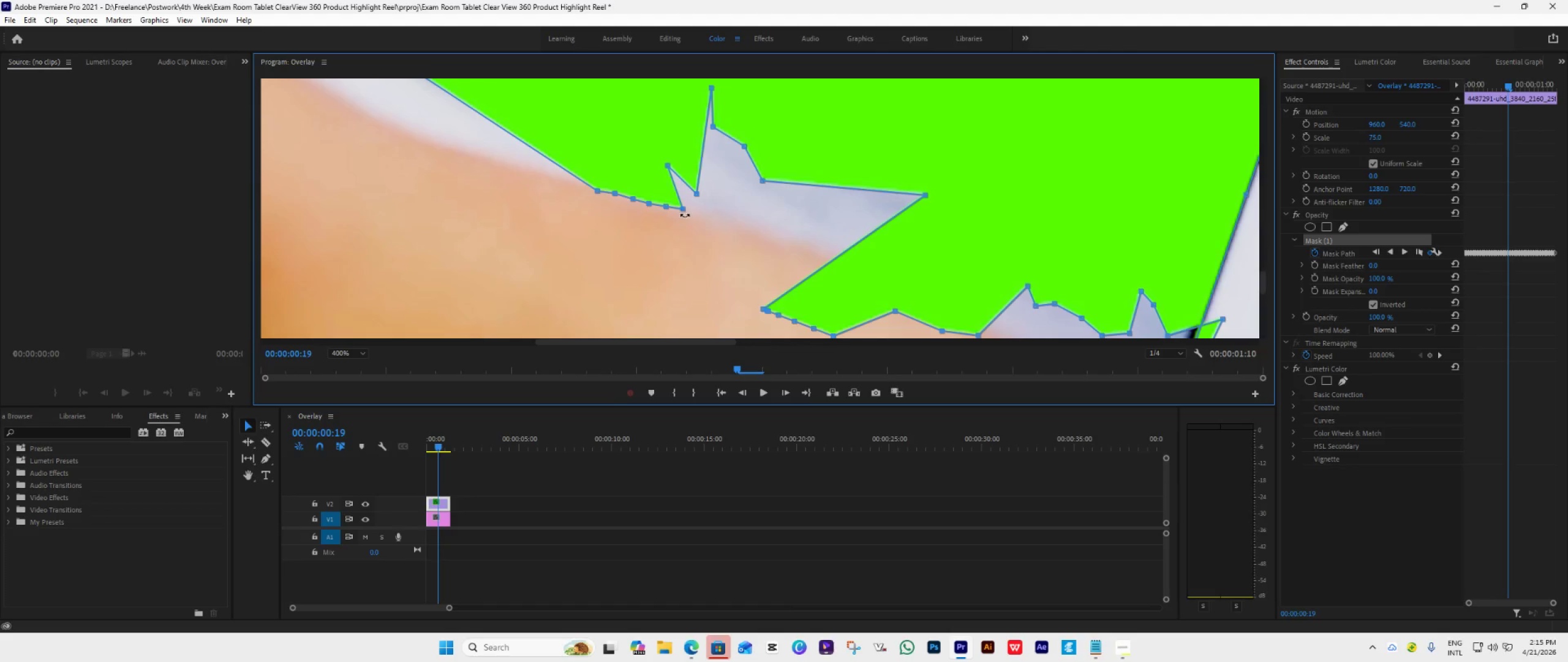 
wait(5.81)
 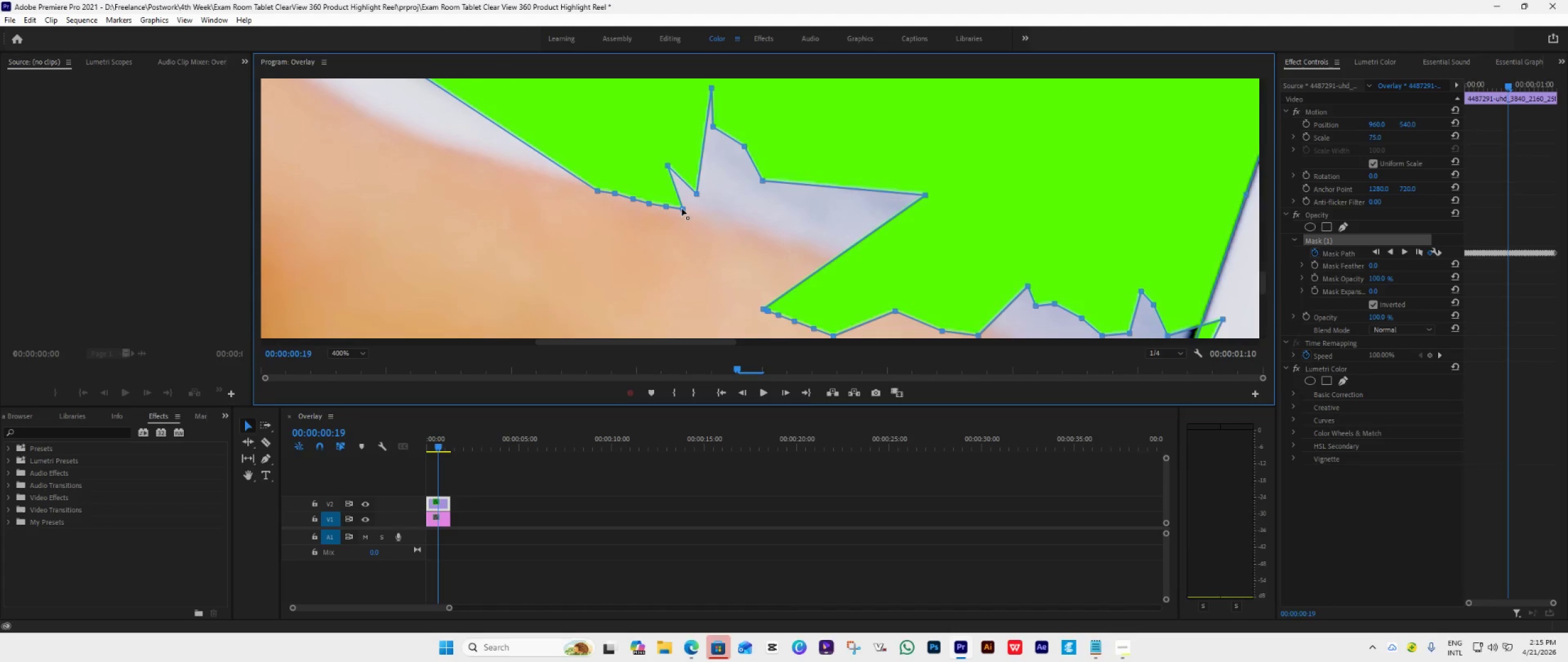 
left_click_drag(start_coordinate=[666, 167], to_coordinate=[695, 216])
 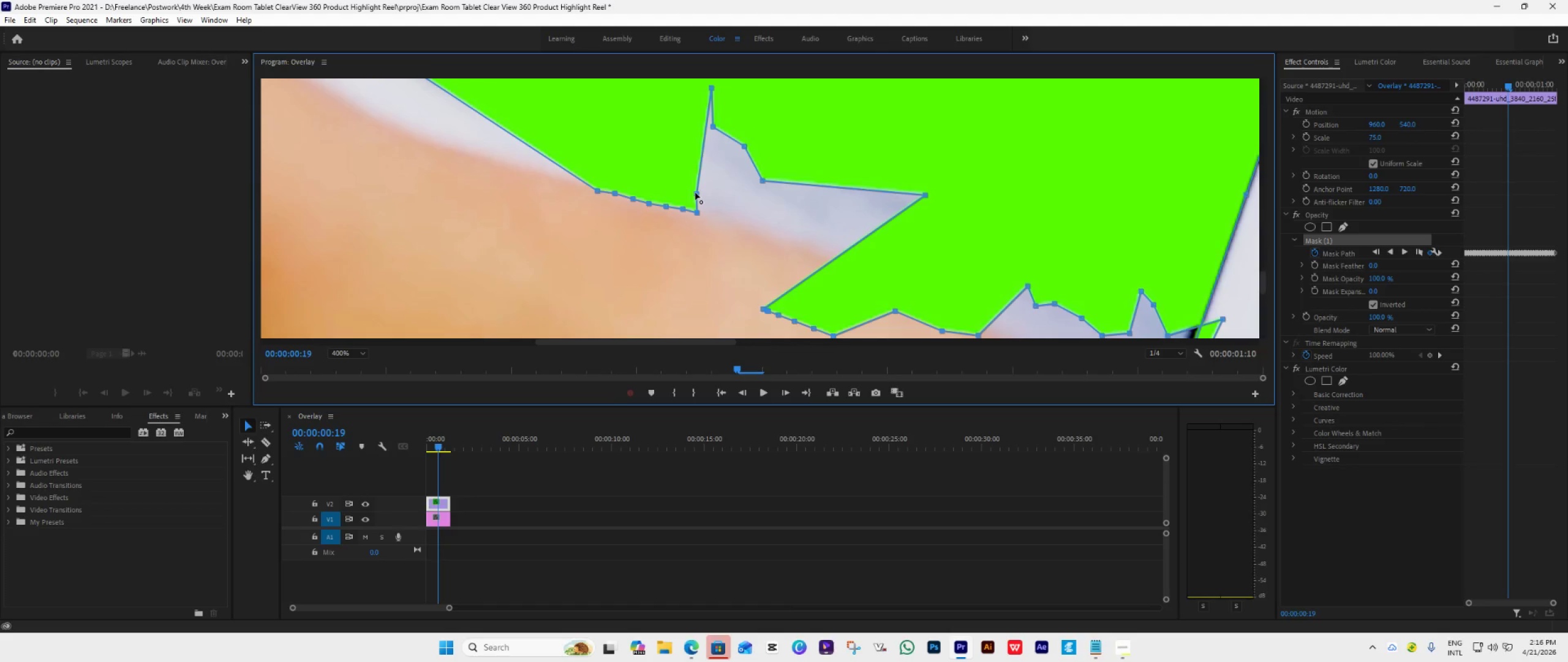 
left_click_drag(start_coordinate=[698, 194], to_coordinate=[712, 218])
 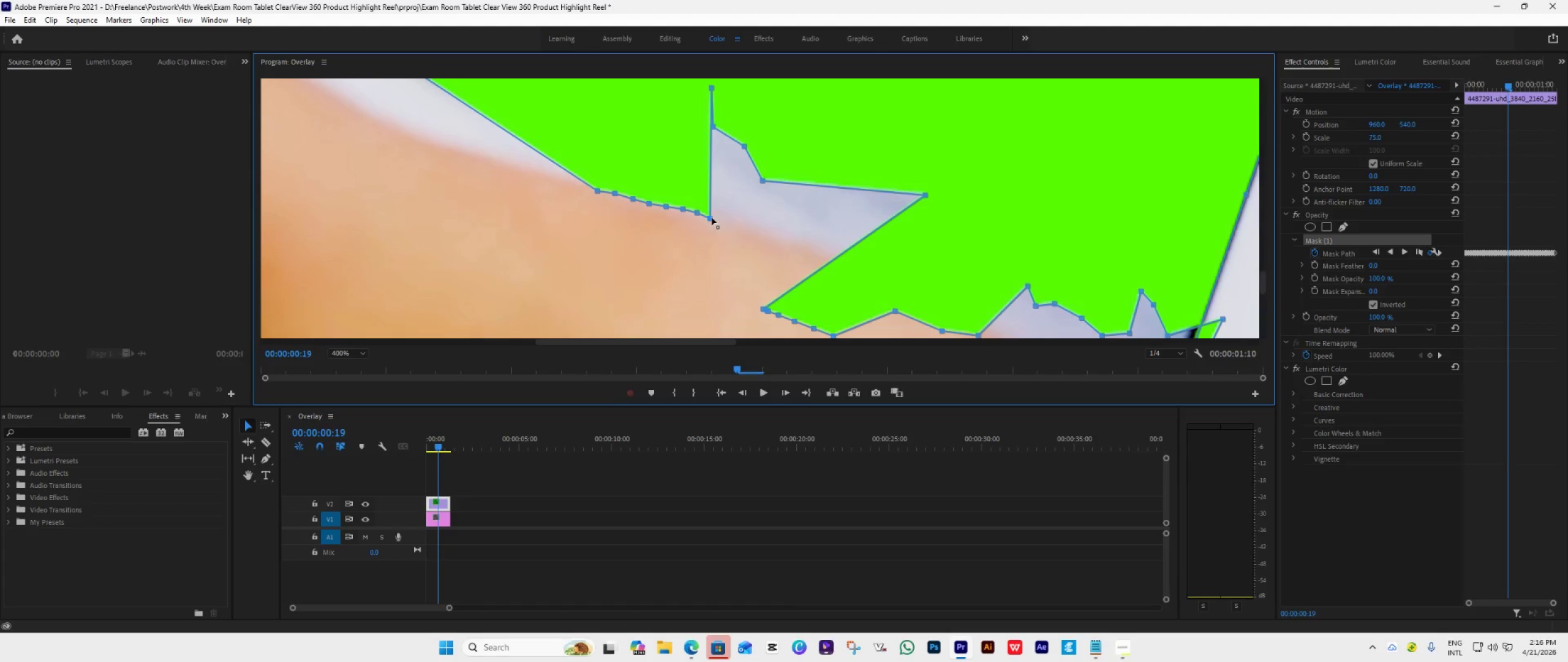 
wait(15.24)
 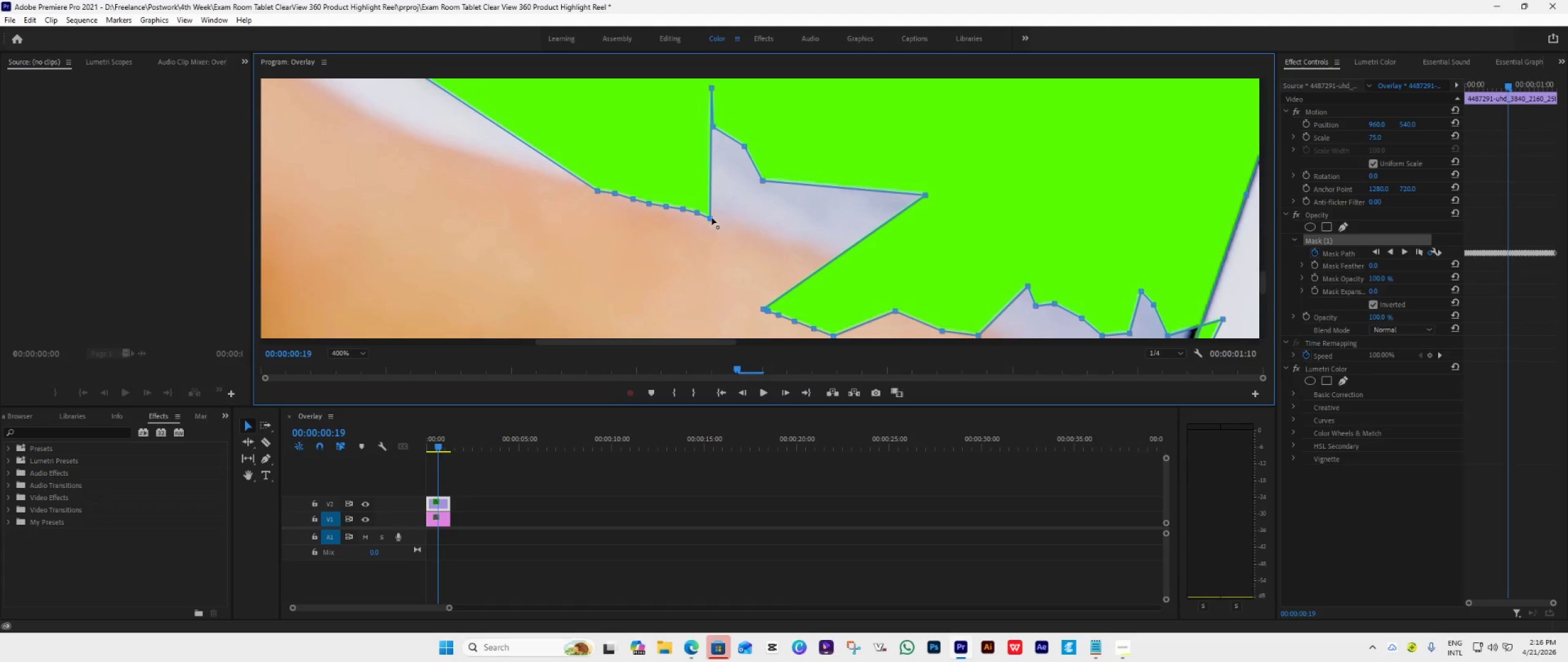 
left_click_drag(start_coordinate=[712, 127], to_coordinate=[745, 115])
 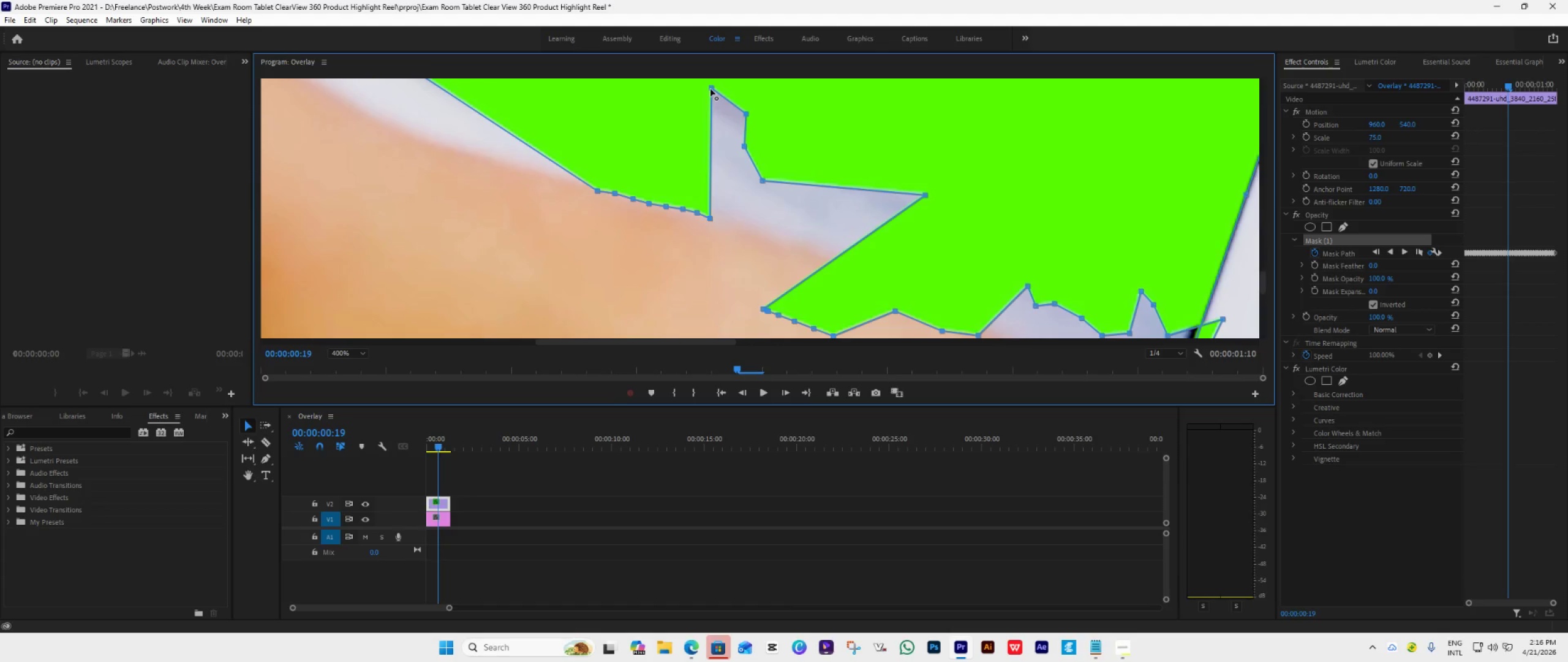 
left_click_drag(start_coordinate=[710, 89], to_coordinate=[721, 222])
 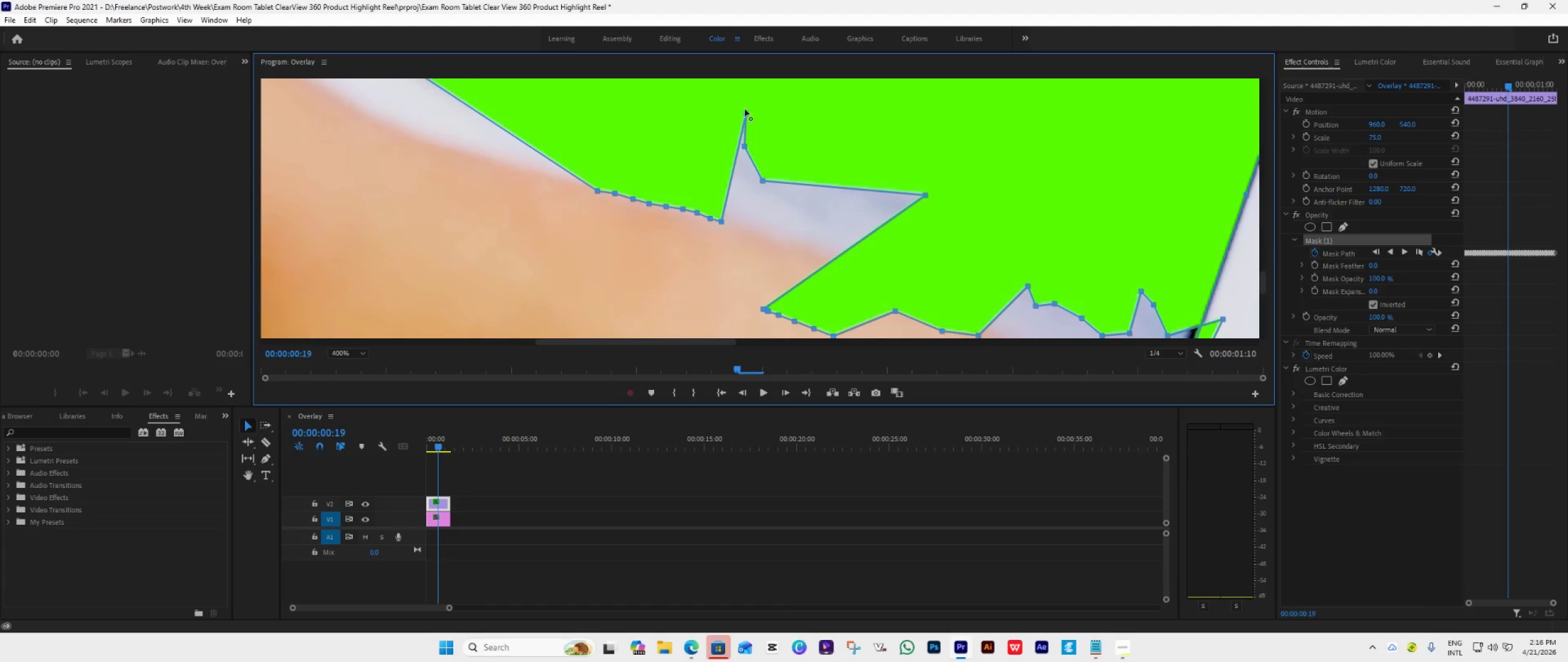 
left_click_drag(start_coordinate=[745, 113], to_coordinate=[733, 225])
 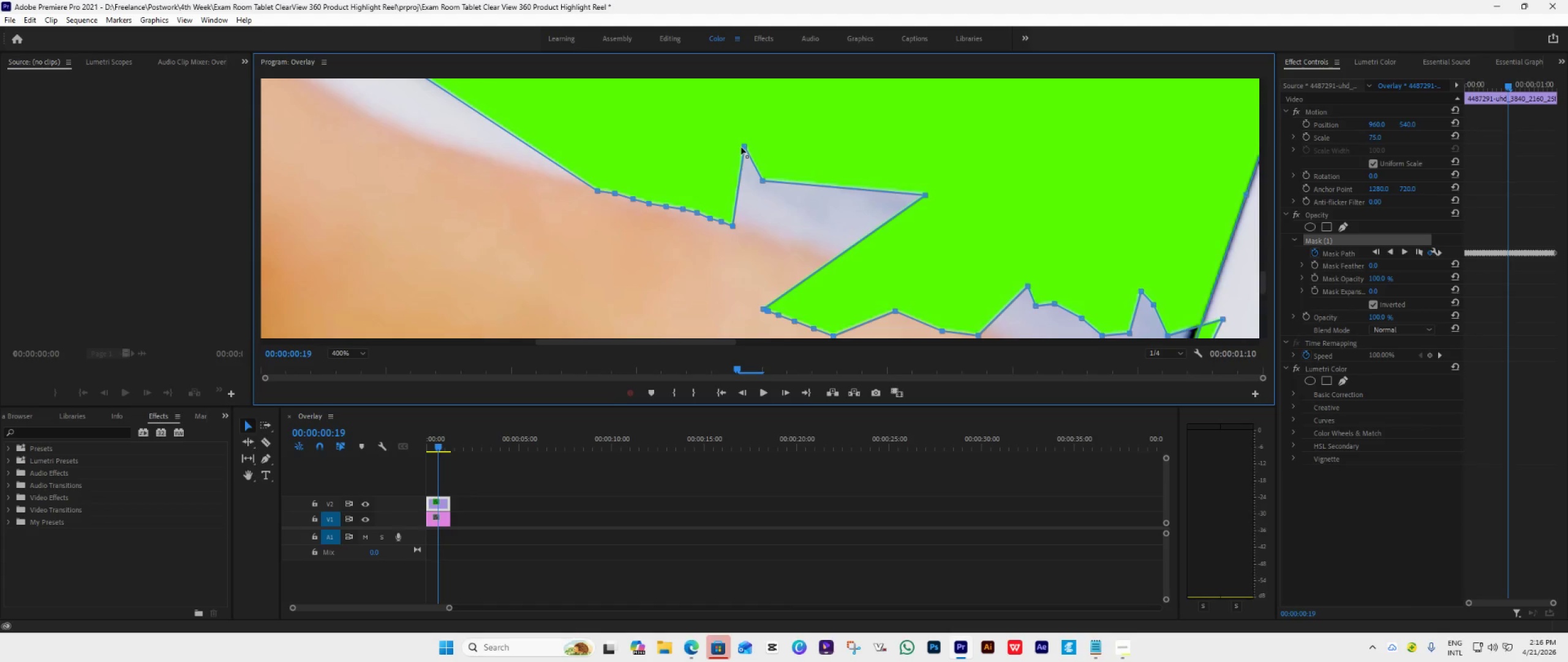 
left_click_drag(start_coordinate=[744, 146], to_coordinate=[747, 229])
 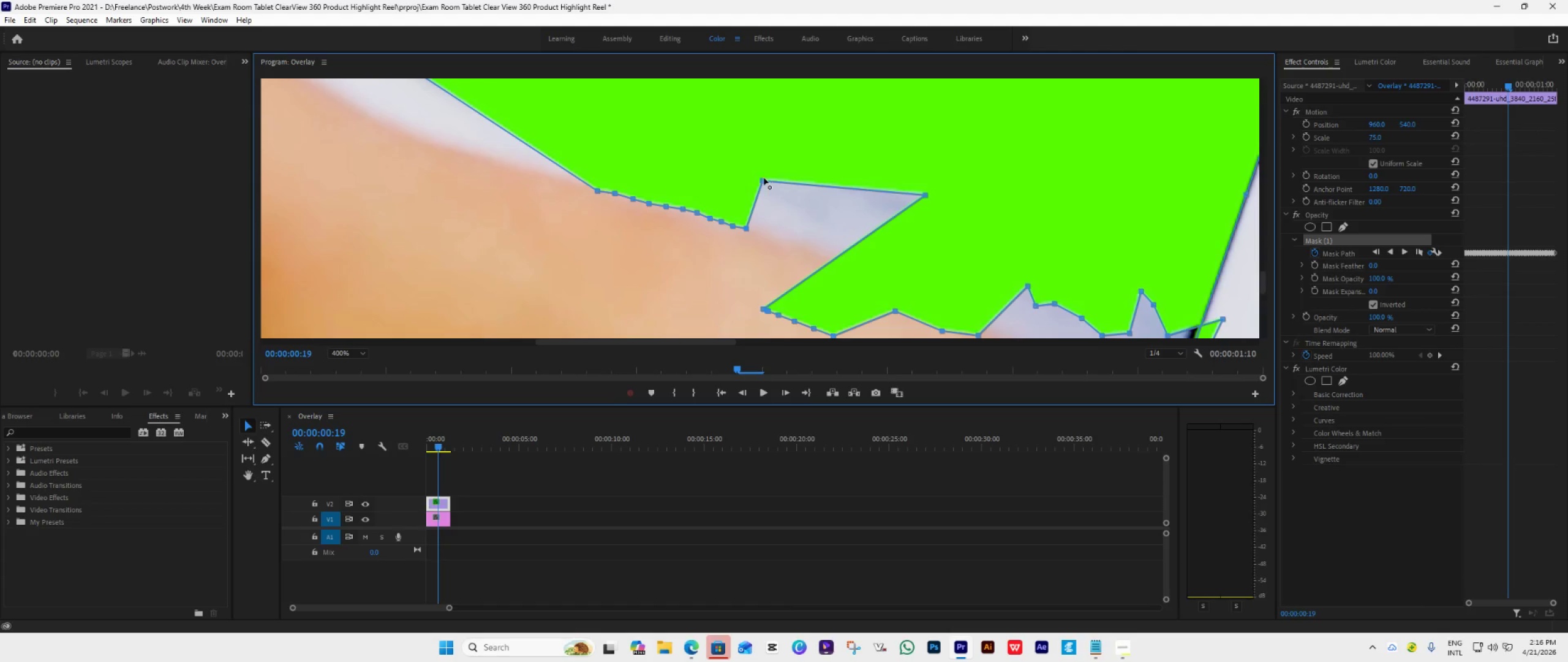 
left_click_drag(start_coordinate=[763, 180], to_coordinate=[760, 234])
 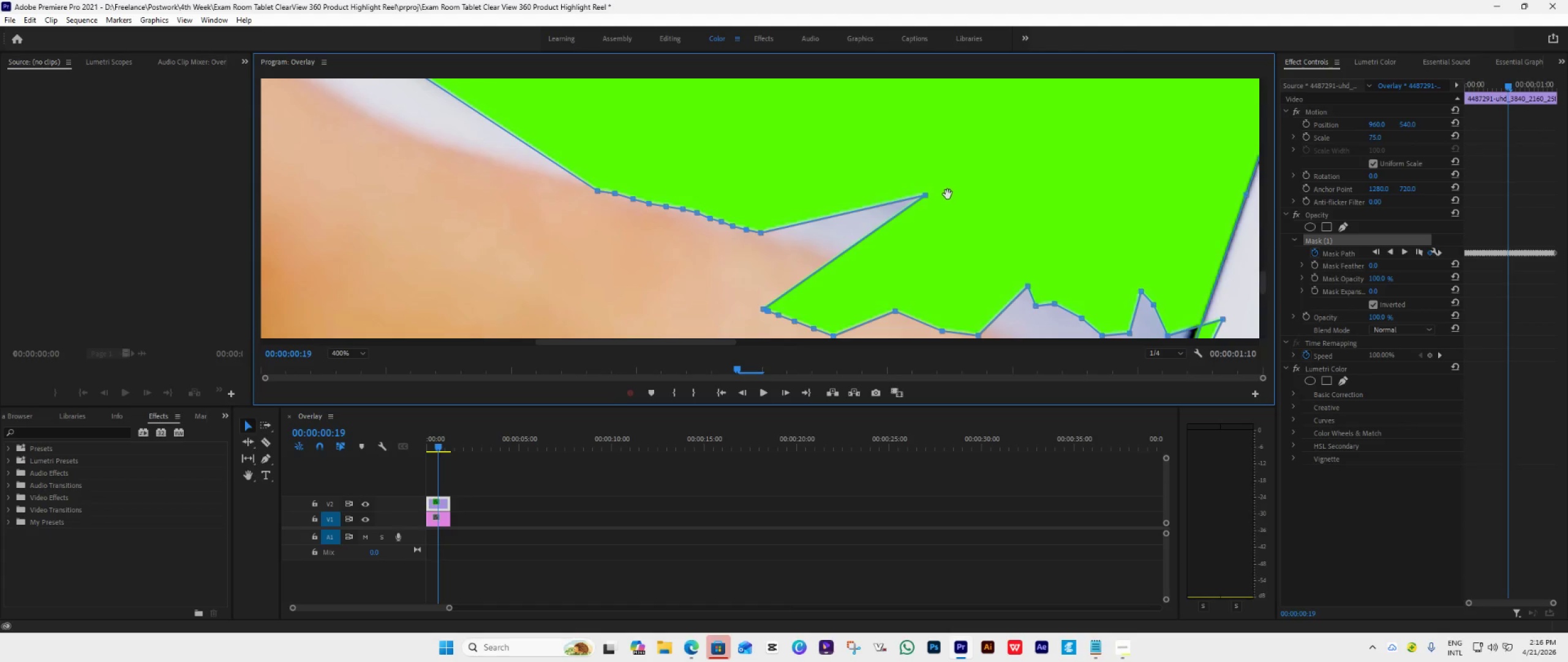 
left_click_drag(start_coordinate=[924, 196], to_coordinate=[773, 237])
 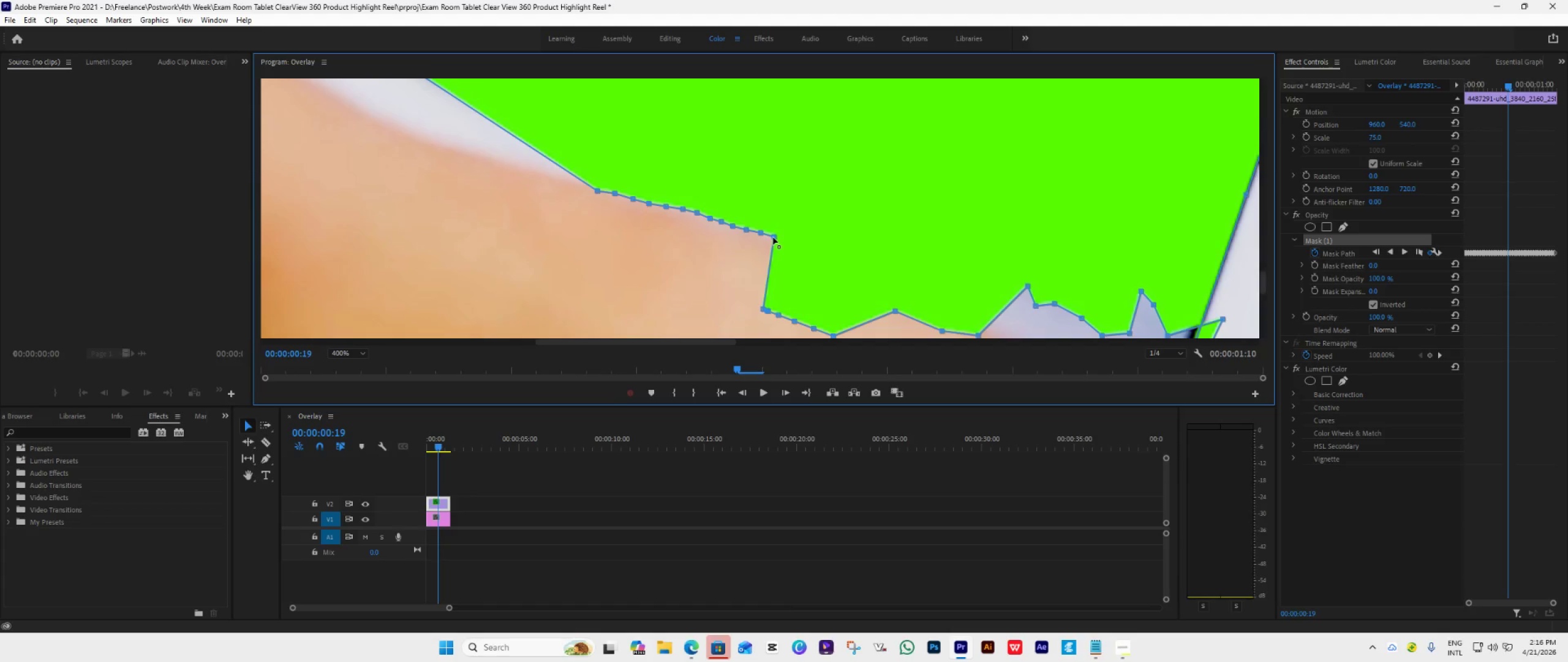 
wait(8.77)
 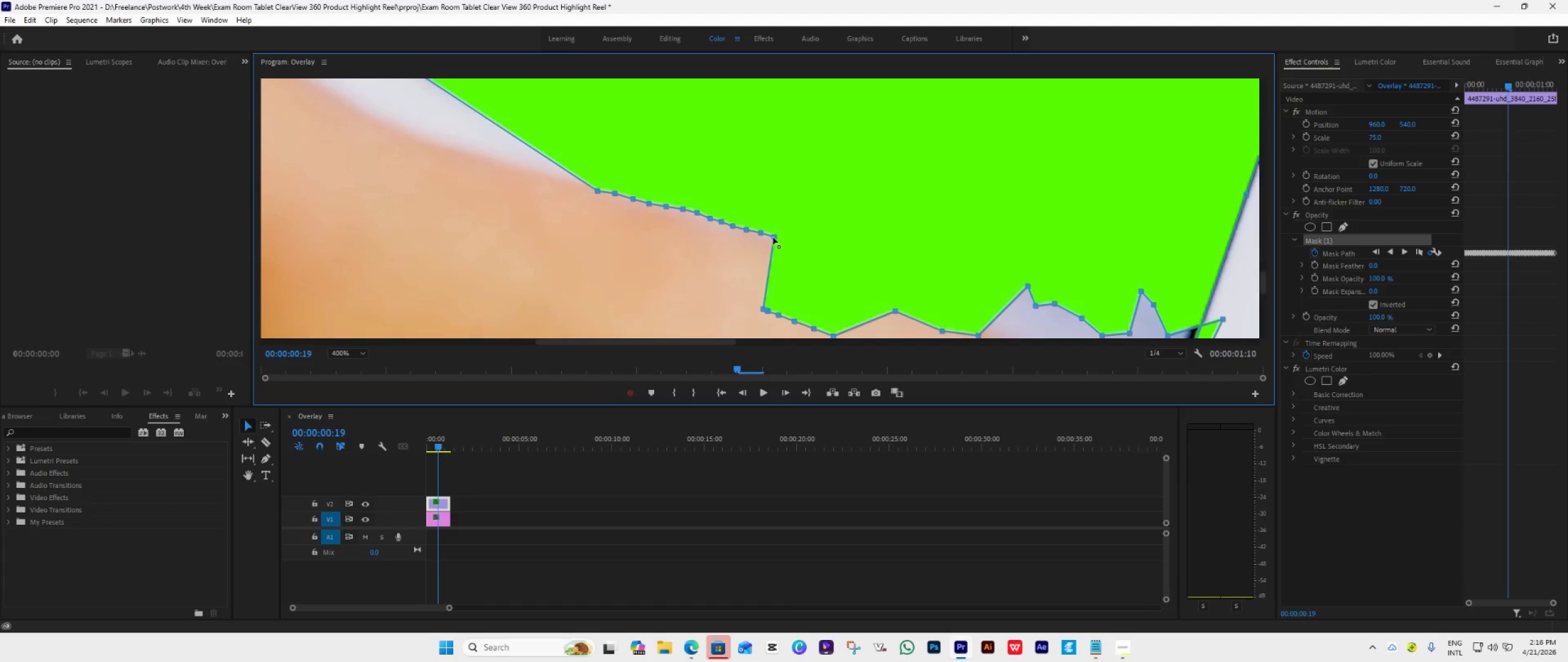 
left_click_drag(start_coordinate=[745, 229], to_coordinate=[747, 226])
 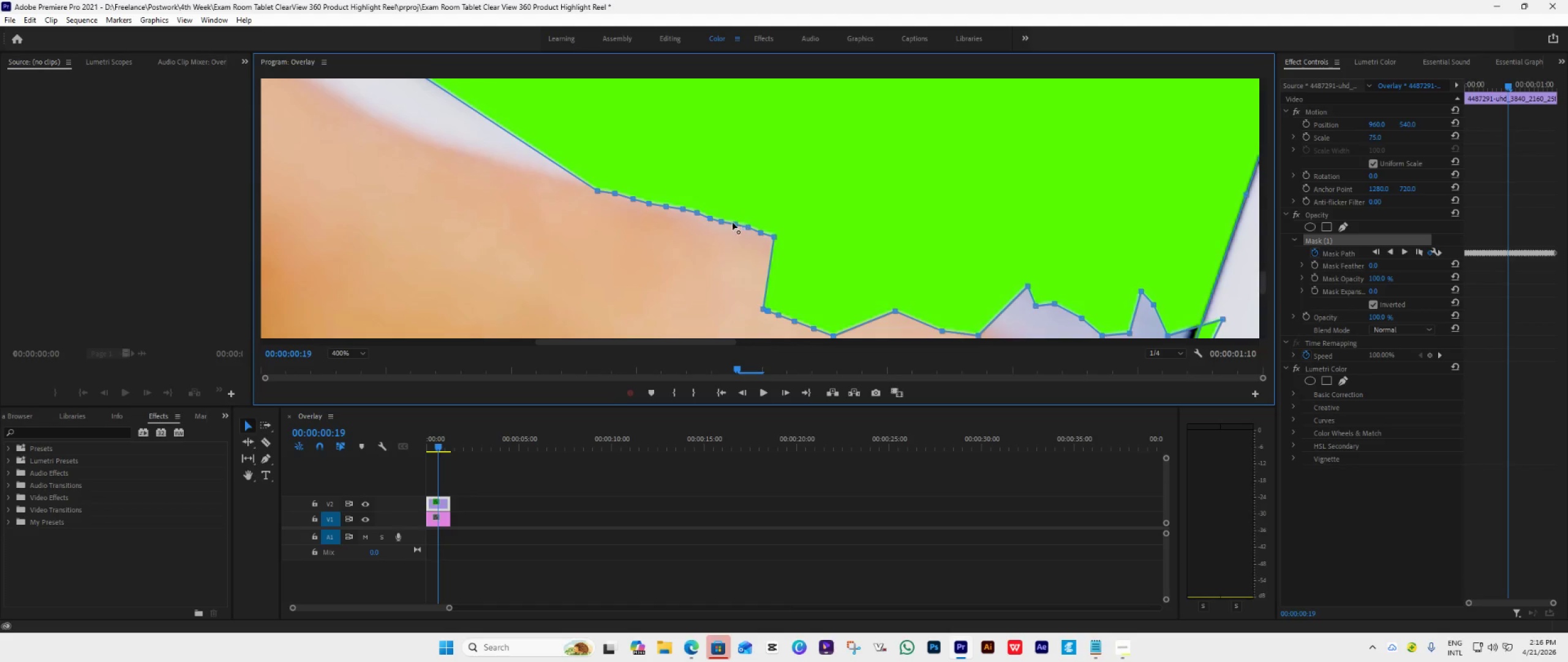 
left_click_drag(start_coordinate=[722, 223], to_coordinate=[724, 220])
 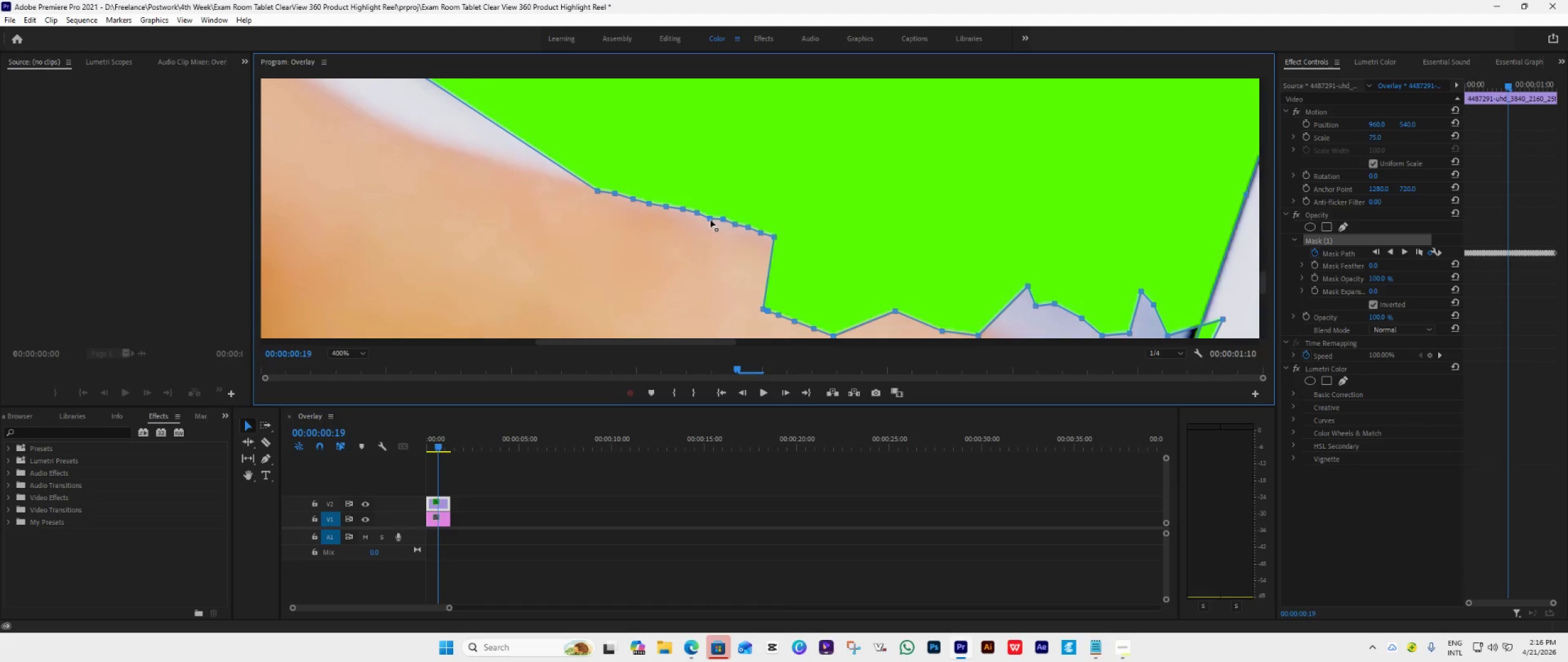 
left_click_drag(start_coordinate=[710, 220], to_coordinate=[711, 216])
 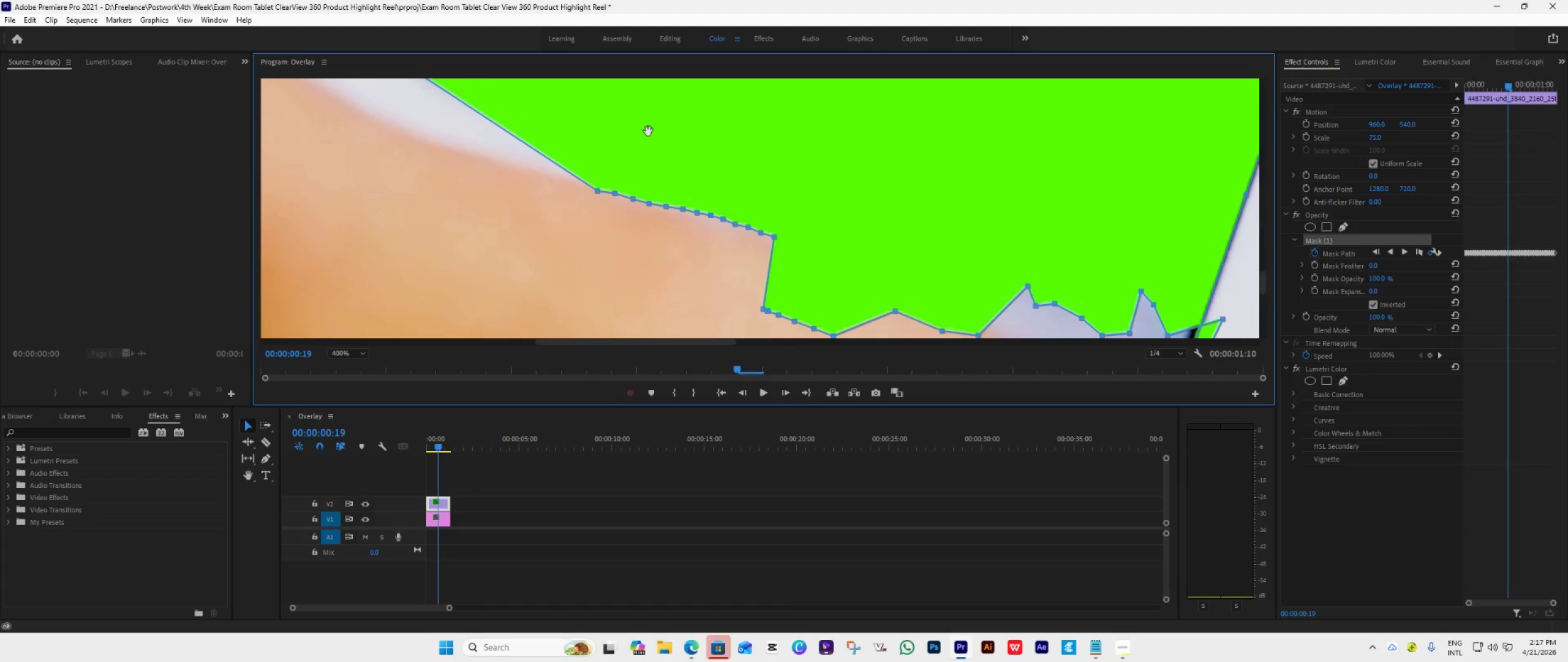 
wait(14.35)
 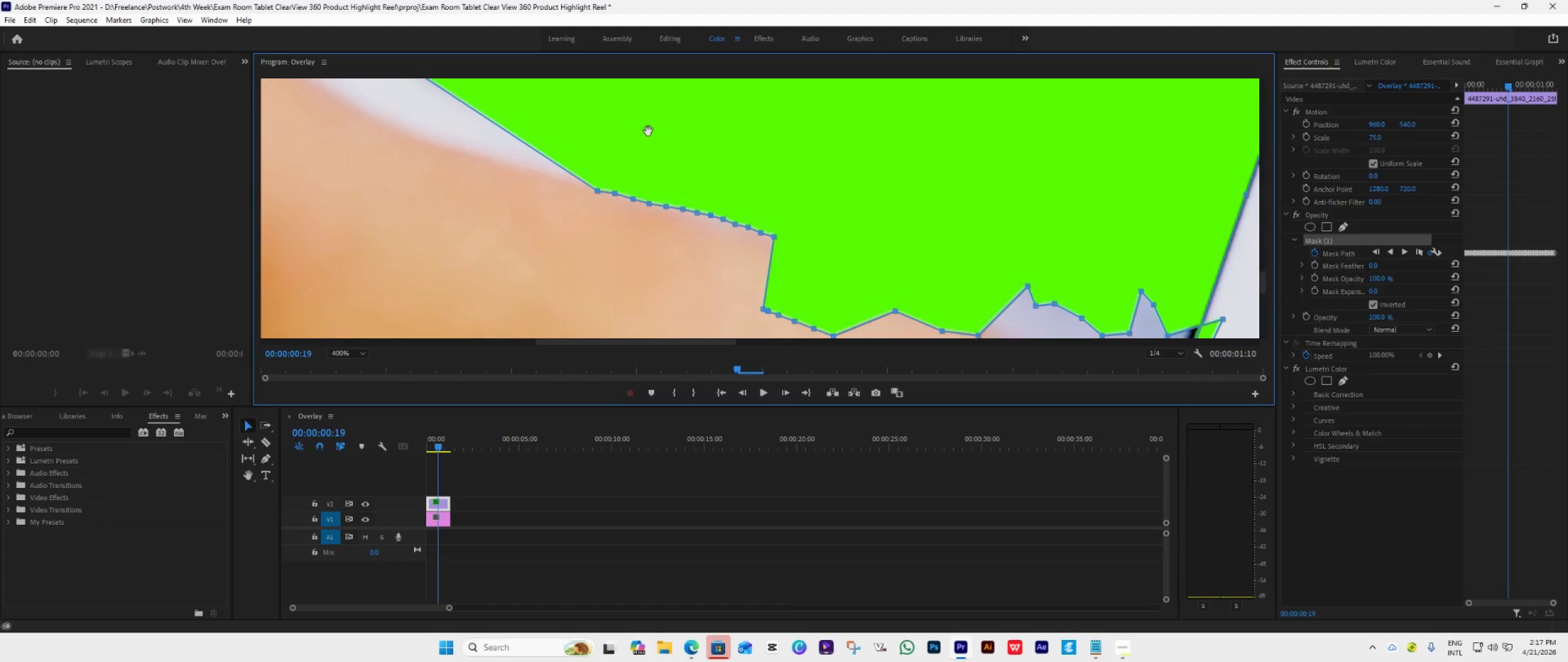 
left_click_drag(start_coordinate=[770, 310], to_coordinate=[894, 229])
 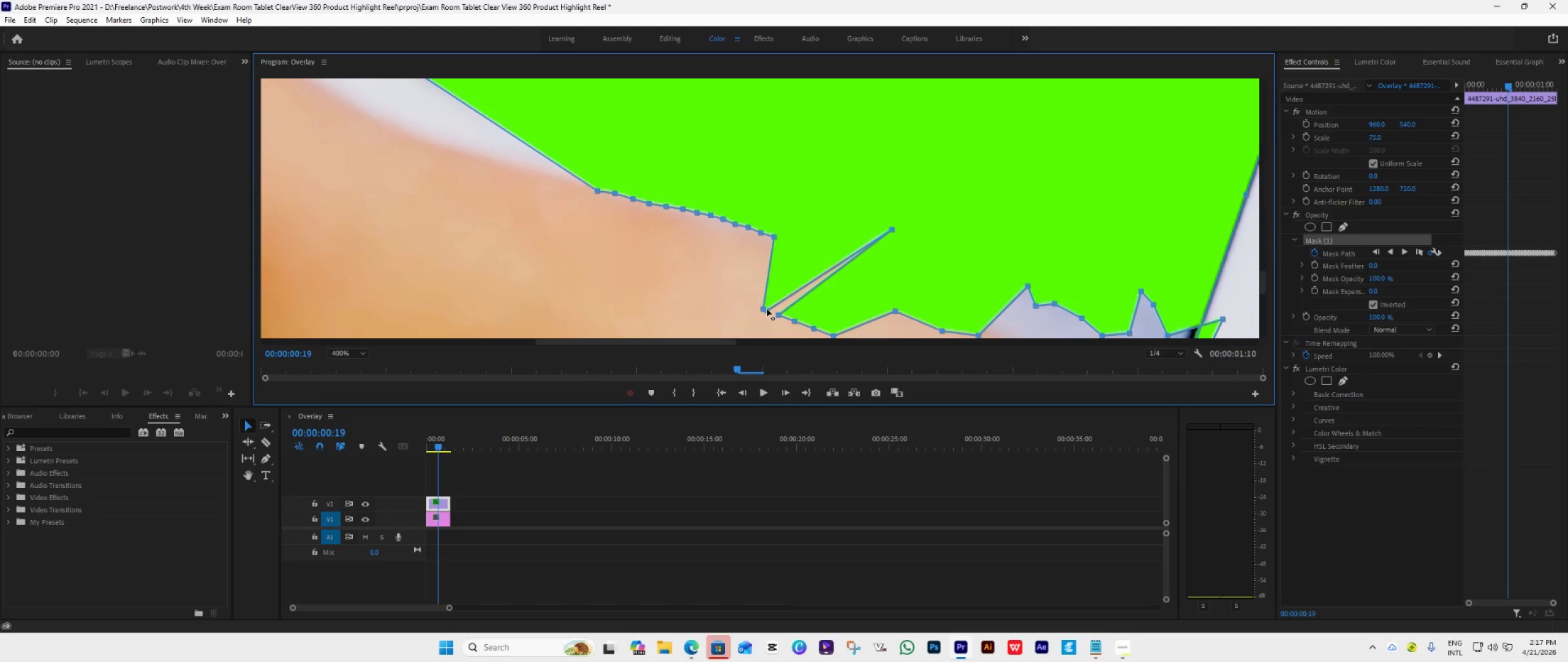 
left_click_drag(start_coordinate=[767, 309], to_coordinate=[922, 166])
 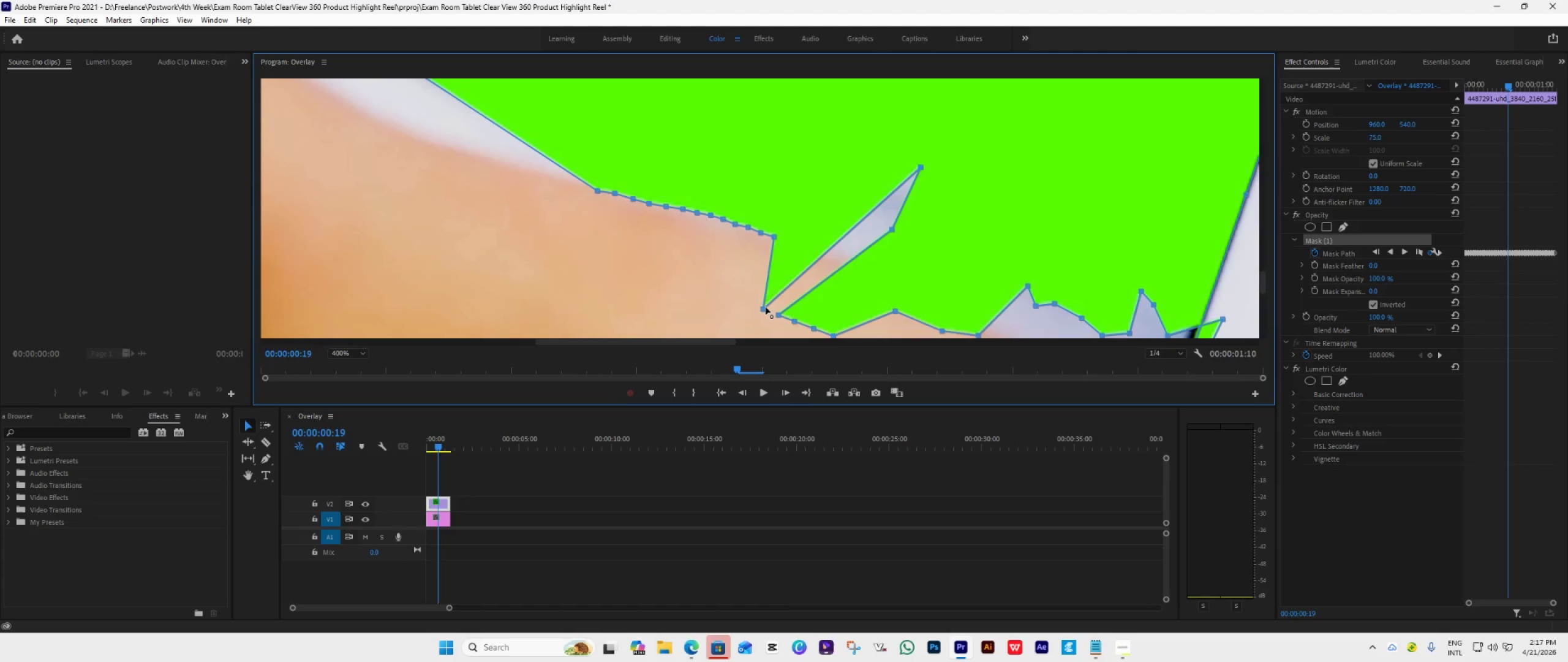 
left_click_drag(start_coordinate=[765, 308], to_coordinate=[793, 240])
 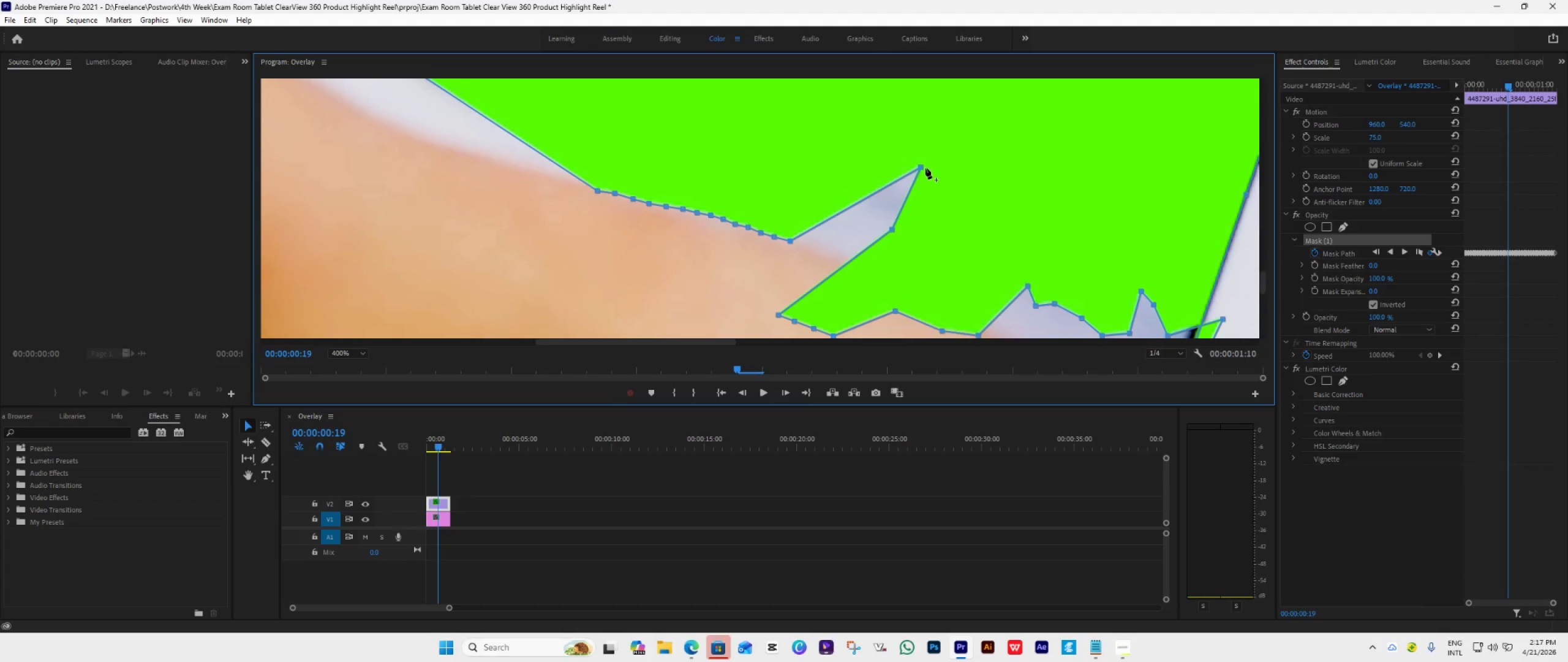 
left_click_drag(start_coordinate=[922, 166], to_coordinate=[806, 246])
 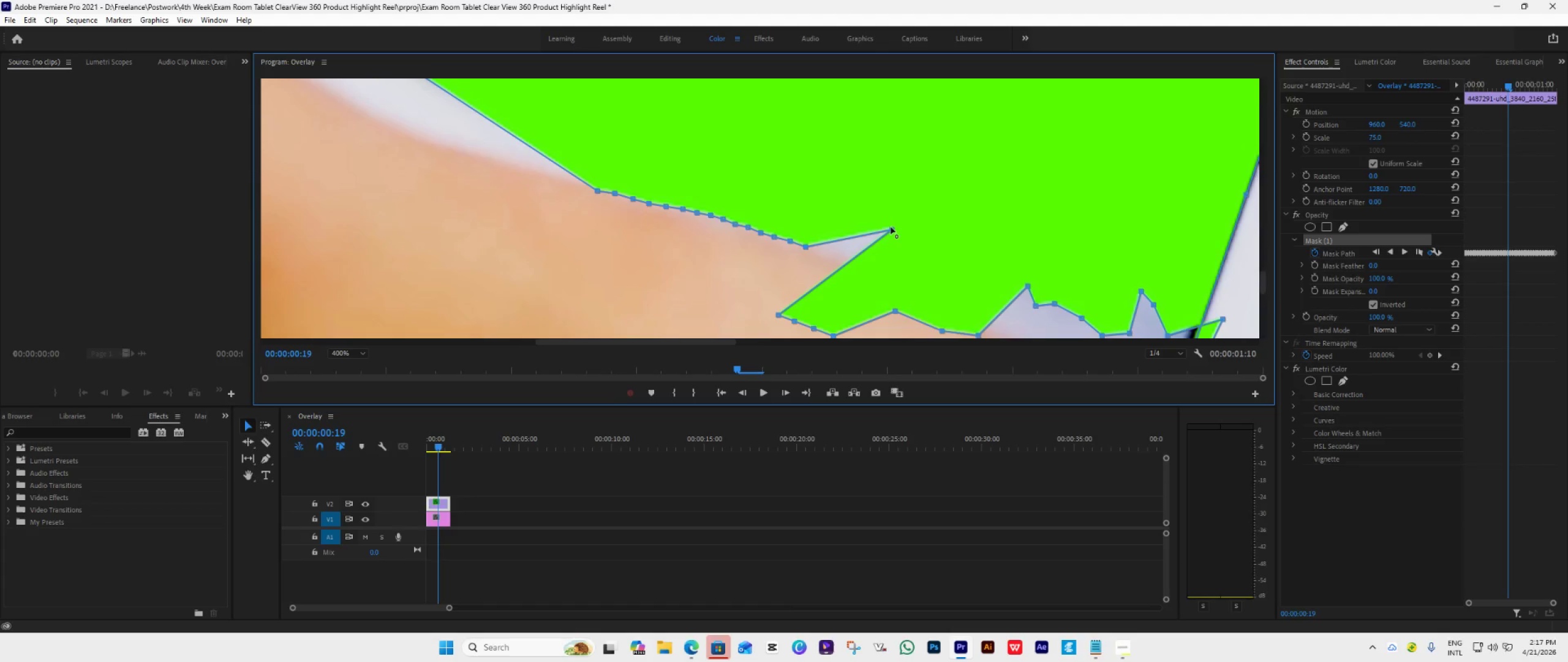 
left_click_drag(start_coordinate=[892, 229], to_coordinate=[820, 253])
 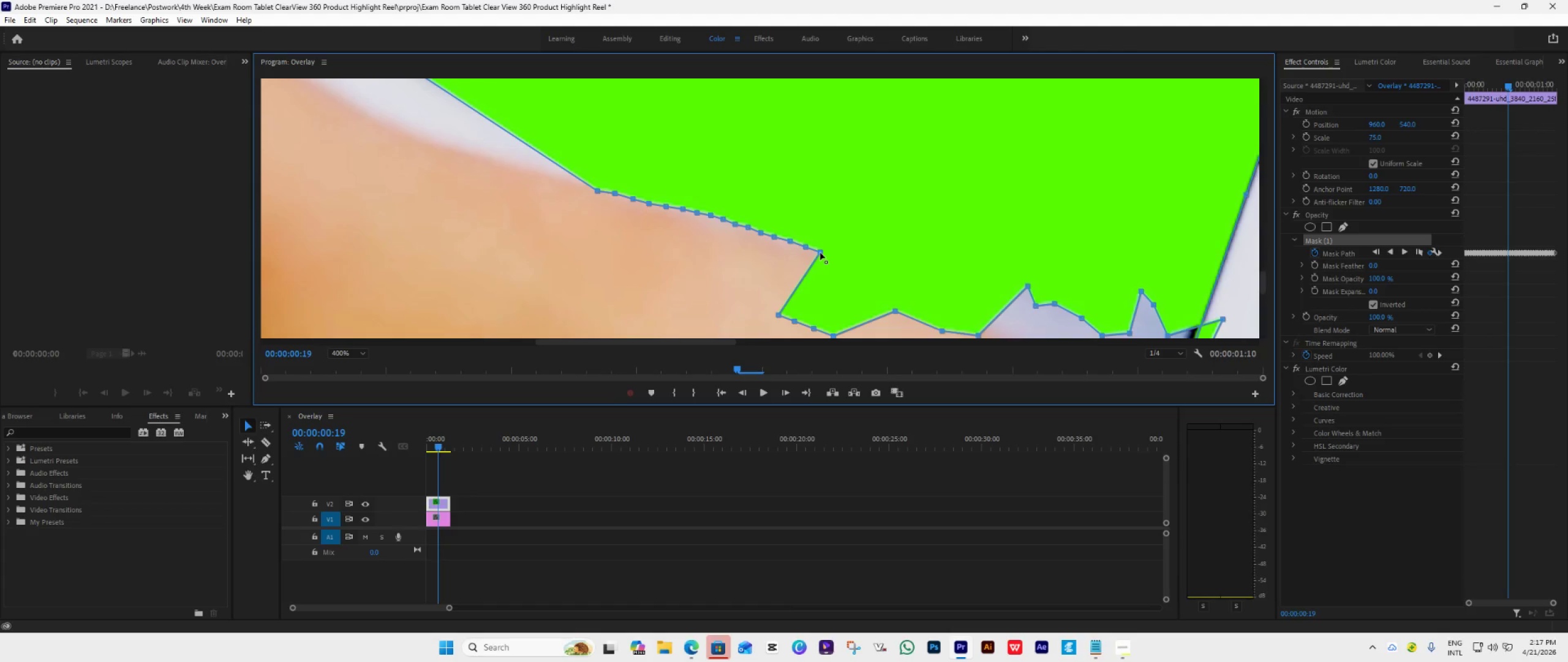 
left_click([820, 253])
 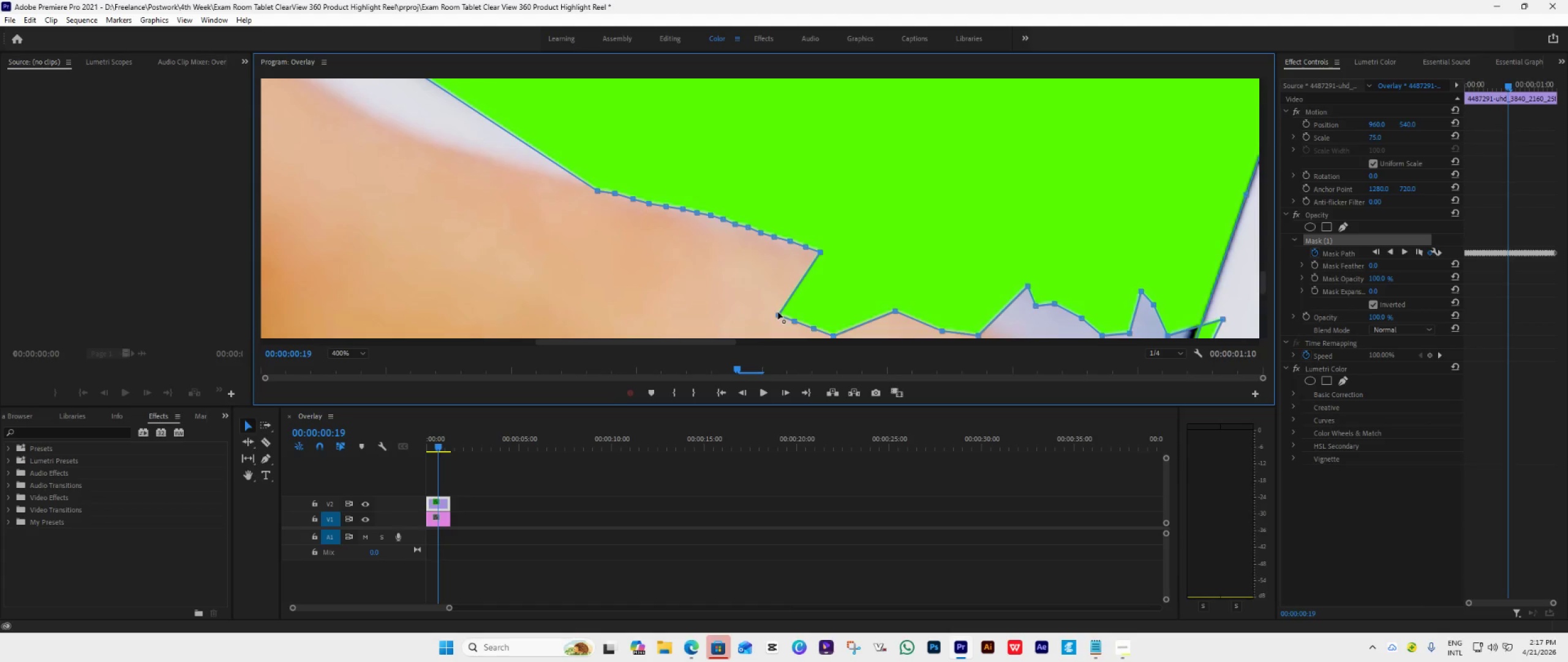 
left_click_drag(start_coordinate=[778, 313], to_coordinate=[835, 255])
 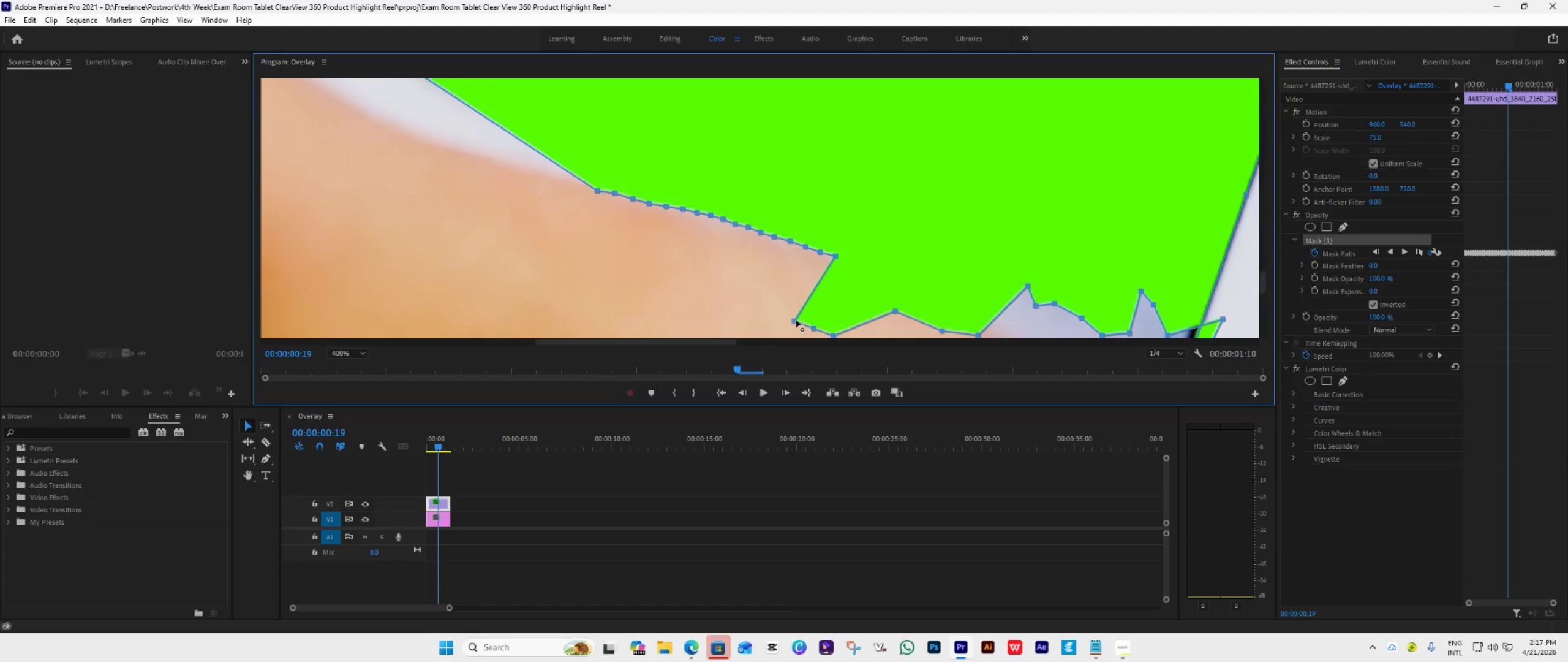 
left_click_drag(start_coordinate=[796, 320], to_coordinate=[854, 262])
 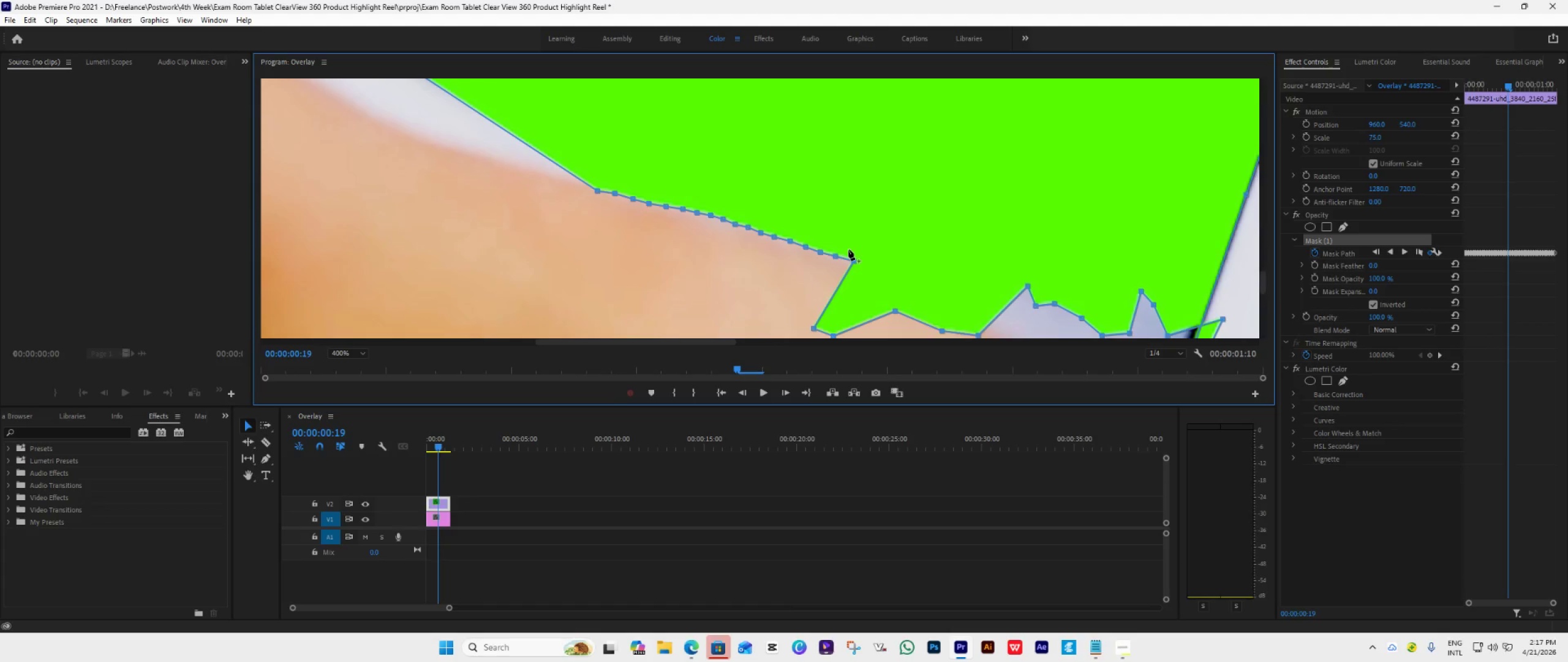 
key(Control+S)
 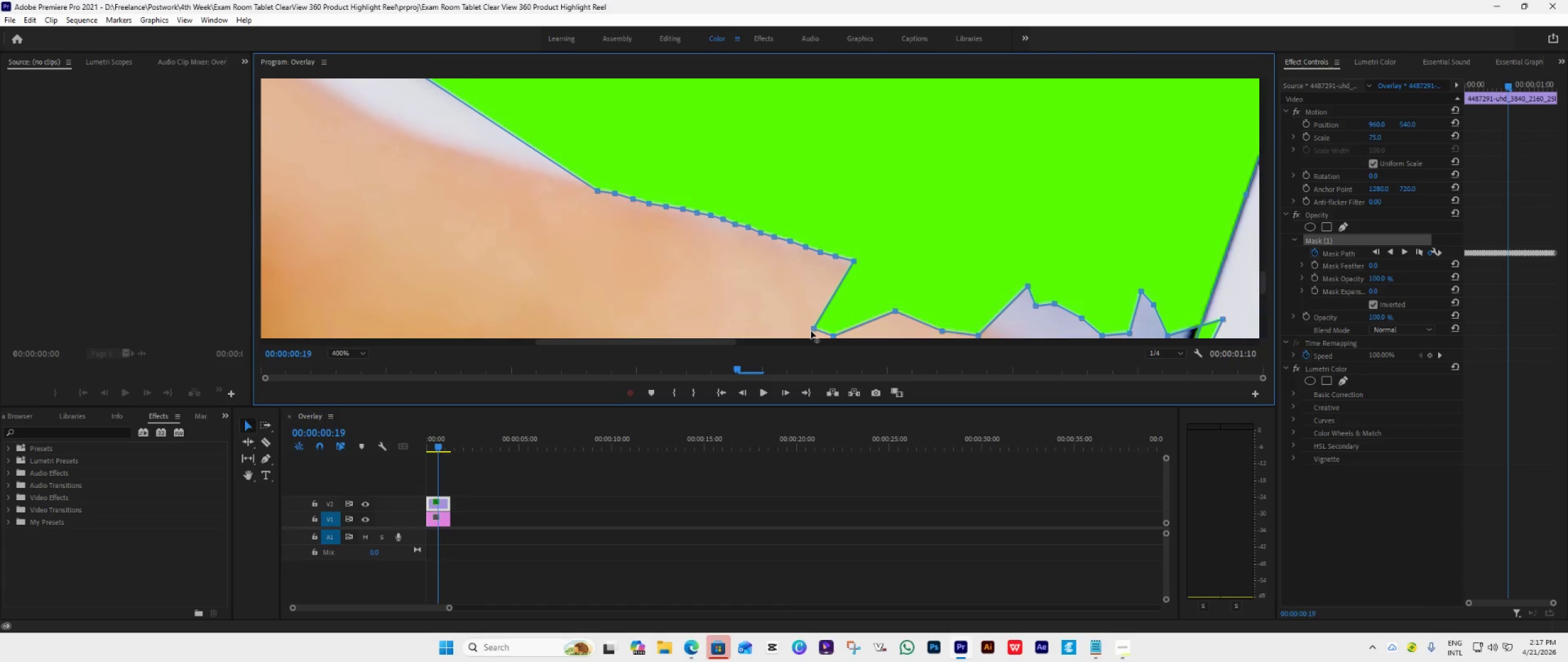 
left_click_drag(start_coordinate=[813, 330], to_coordinate=[890, 241])
 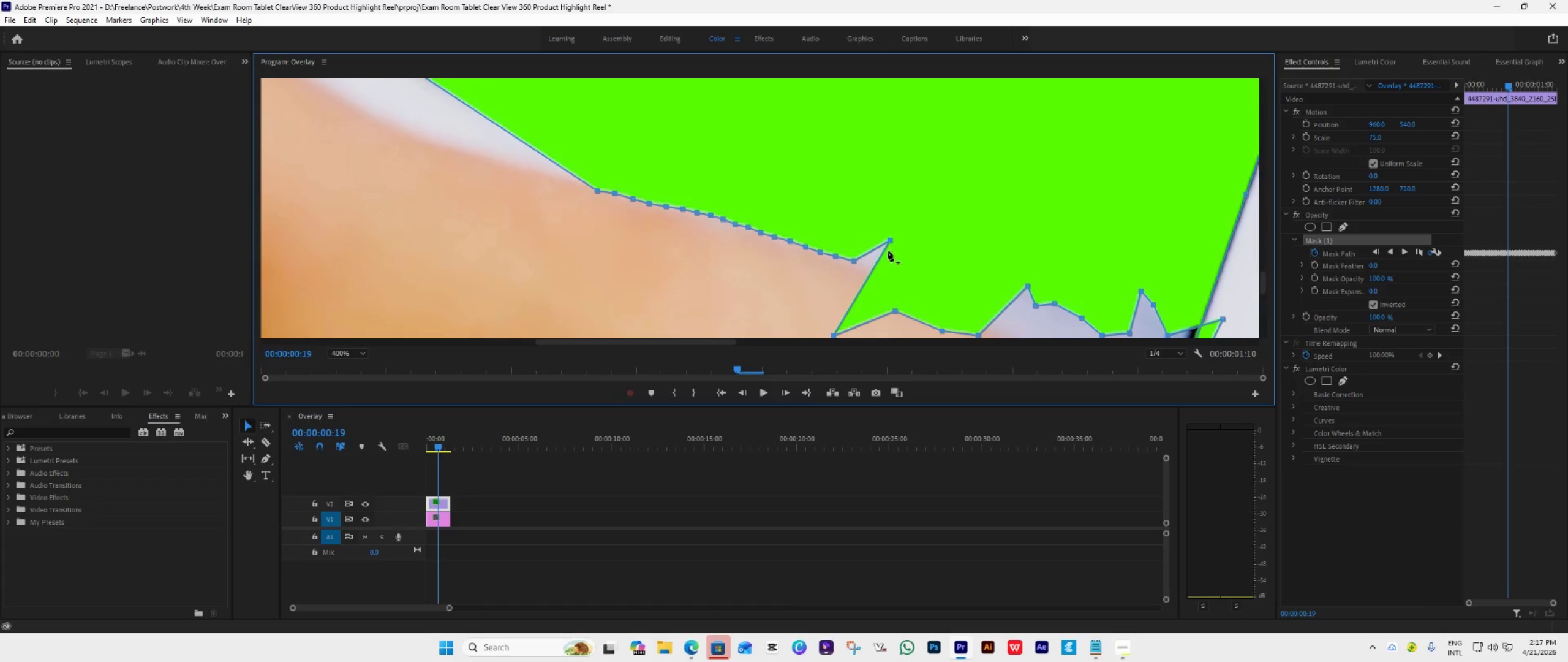 
left_click_drag(start_coordinate=[880, 262], to_coordinate=[875, 267])
 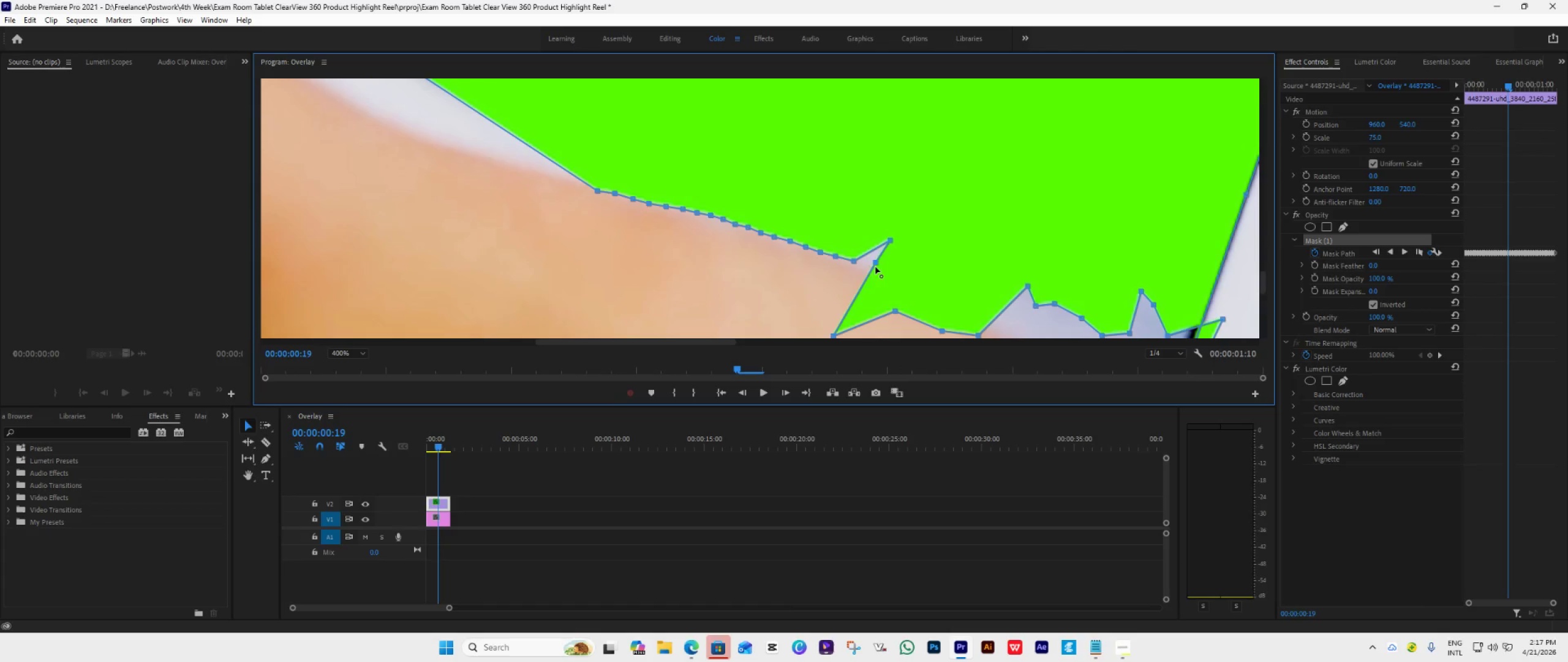 
double_click([873, 271])
 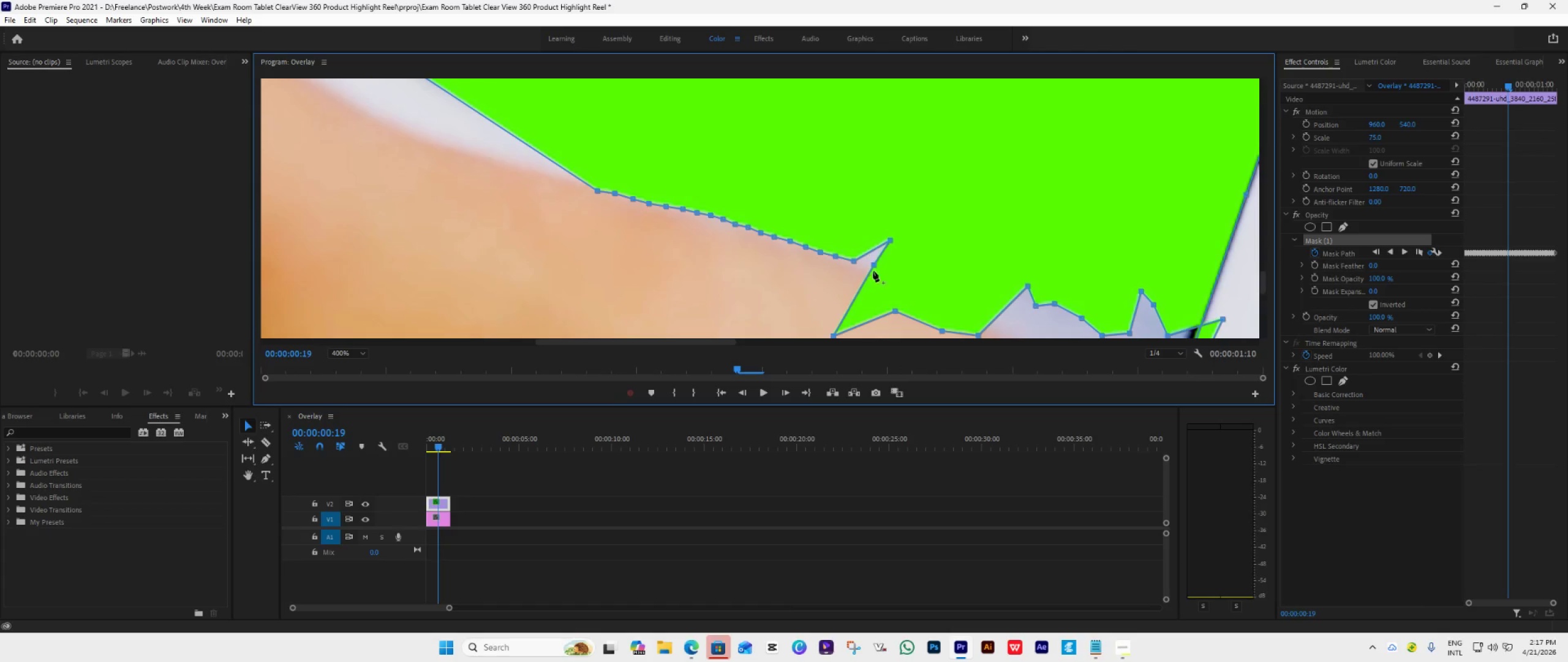 
triple_click([873, 272])
 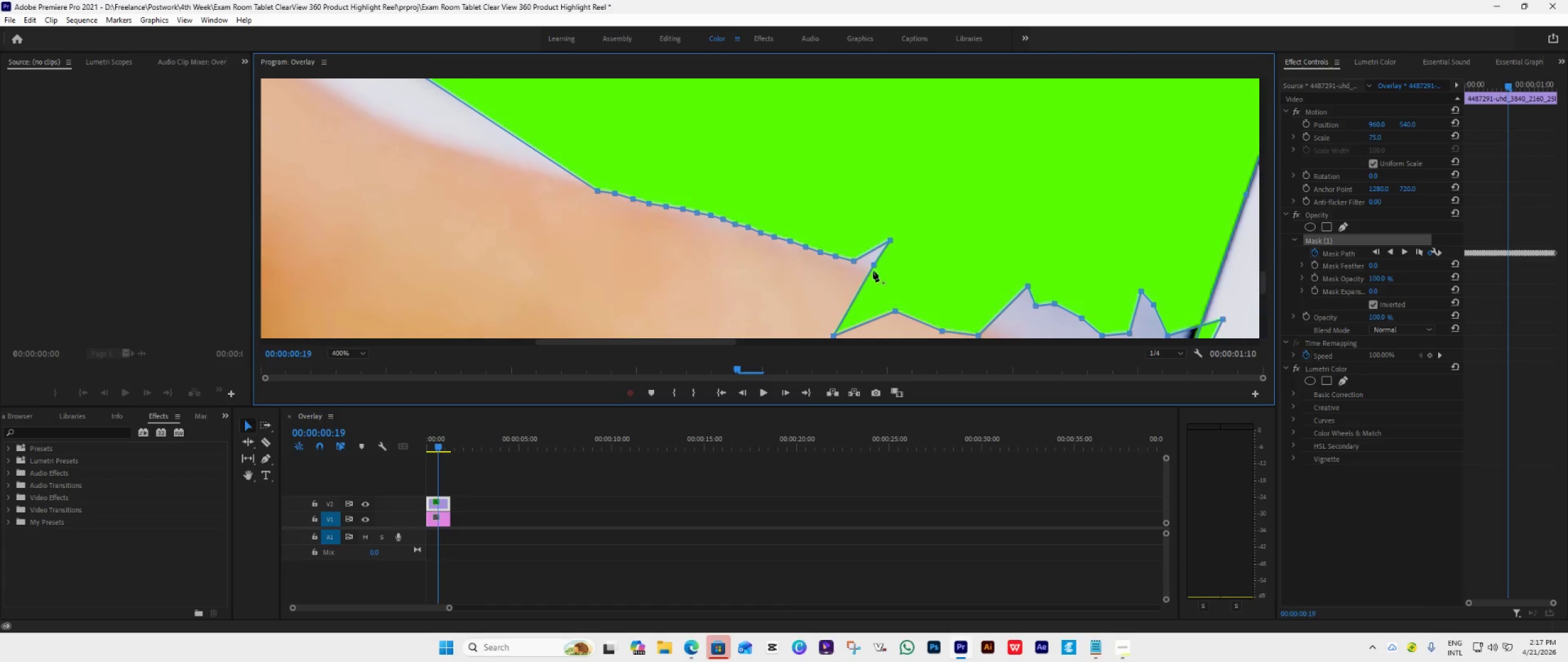 
double_click([872, 273])
 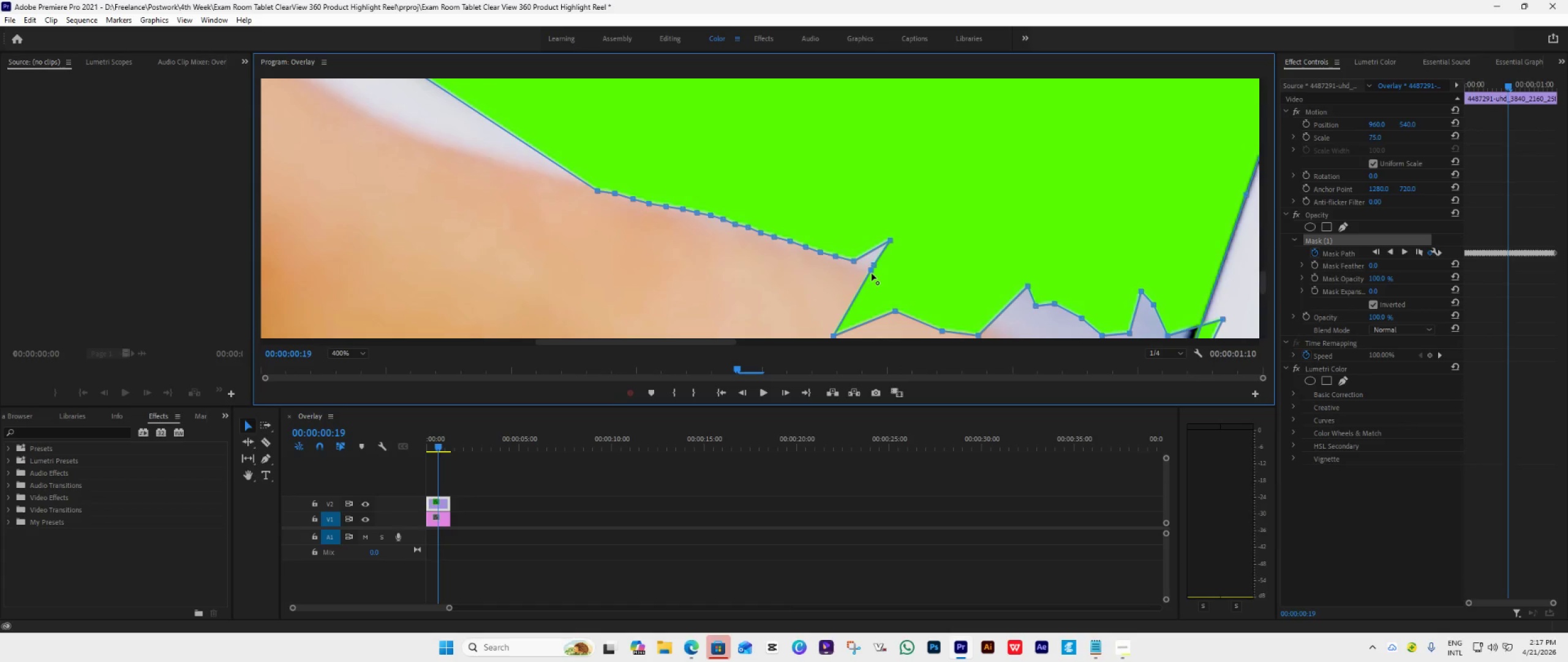 
triple_click([872, 273])
 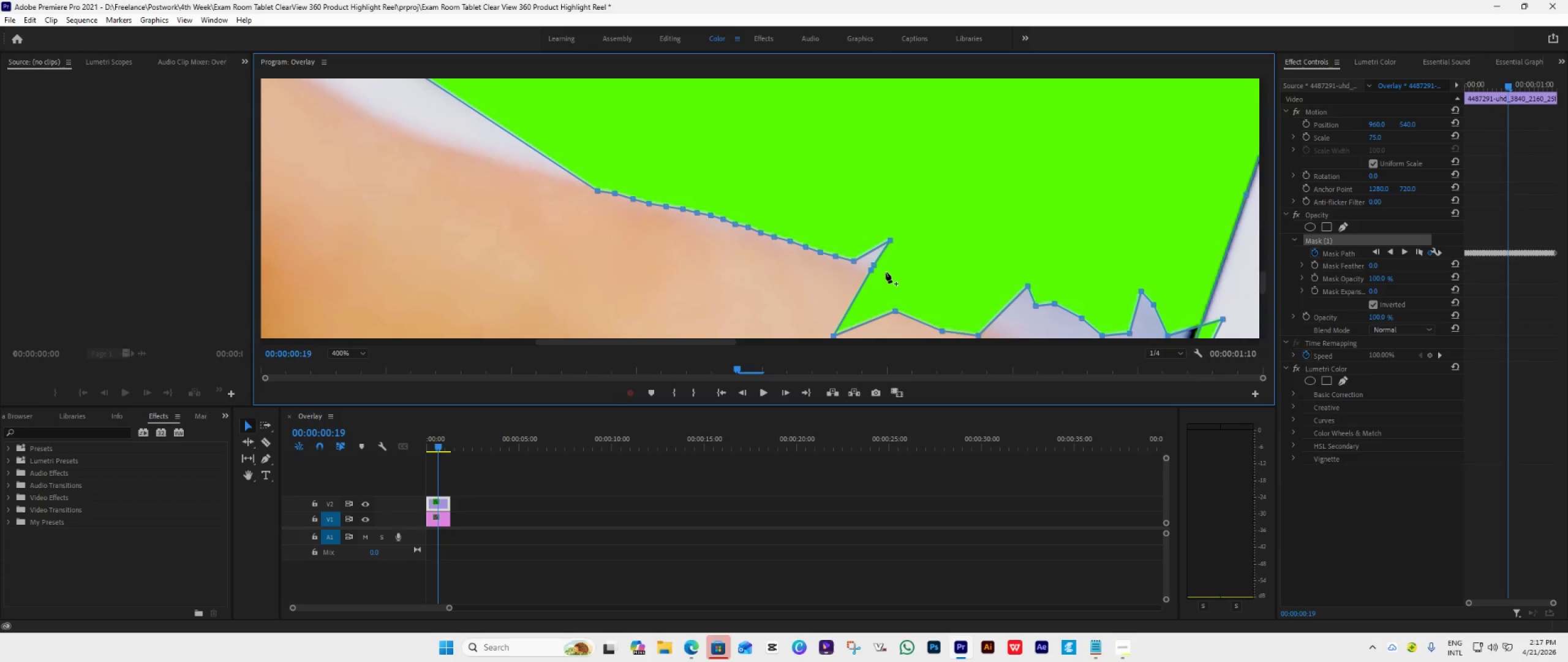 
hold_key(key=ControlLeft, duration=1.76)
 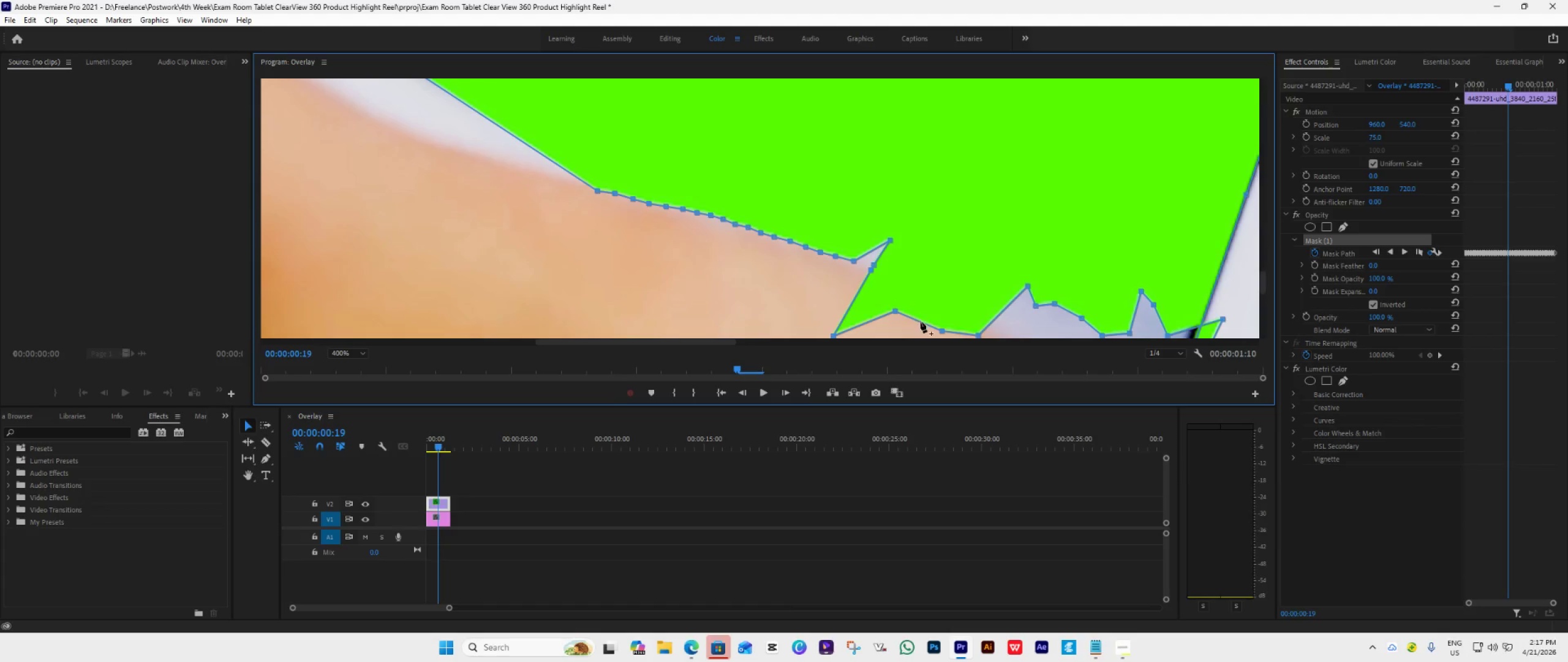 
key(Control+Shift+ShiftLeft)
 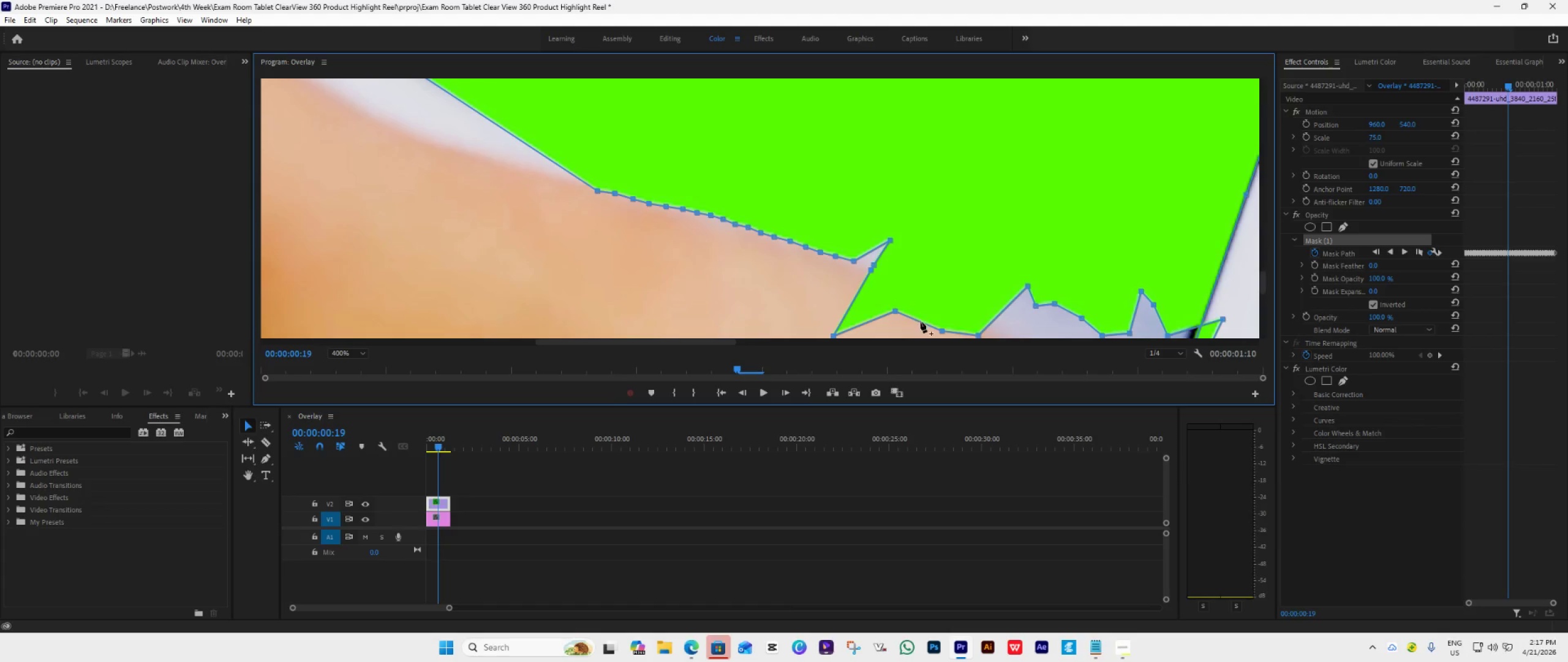 
key(Control+Z)
 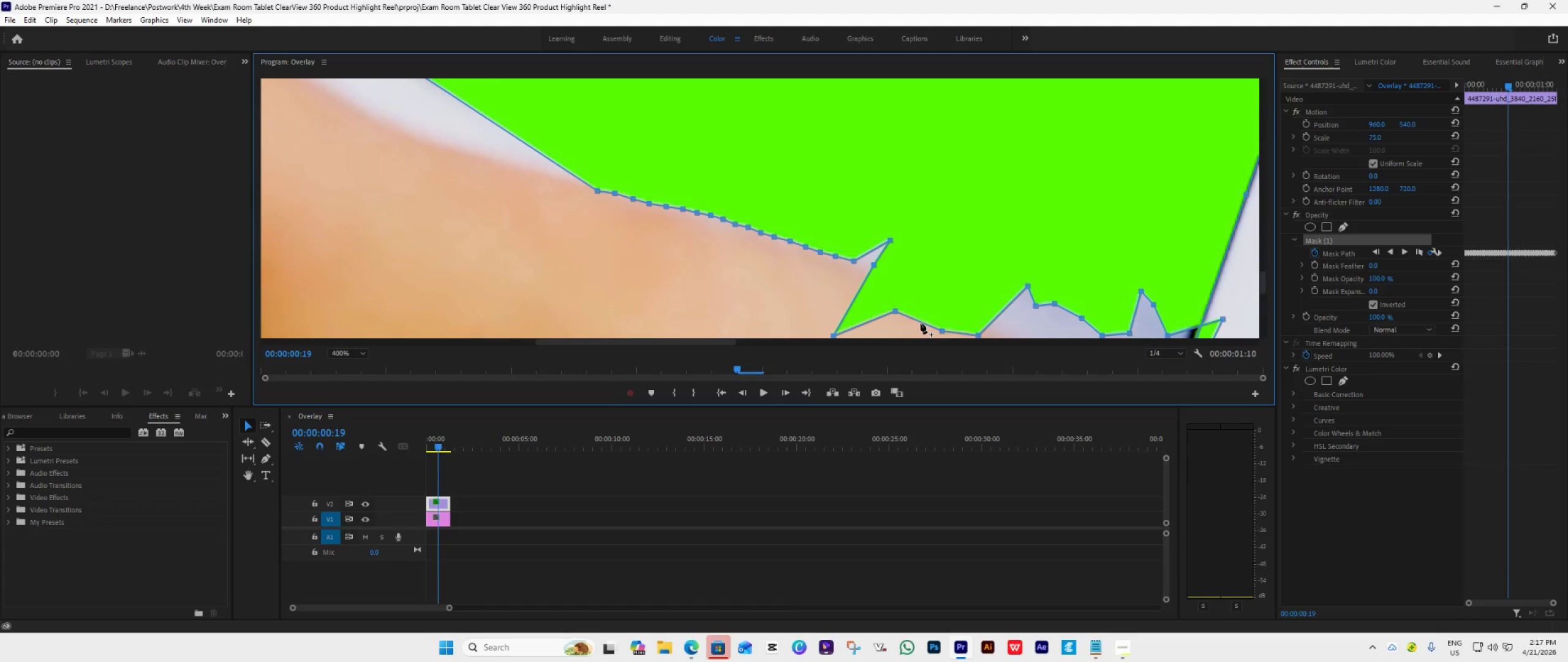 
key(Control+Z)
 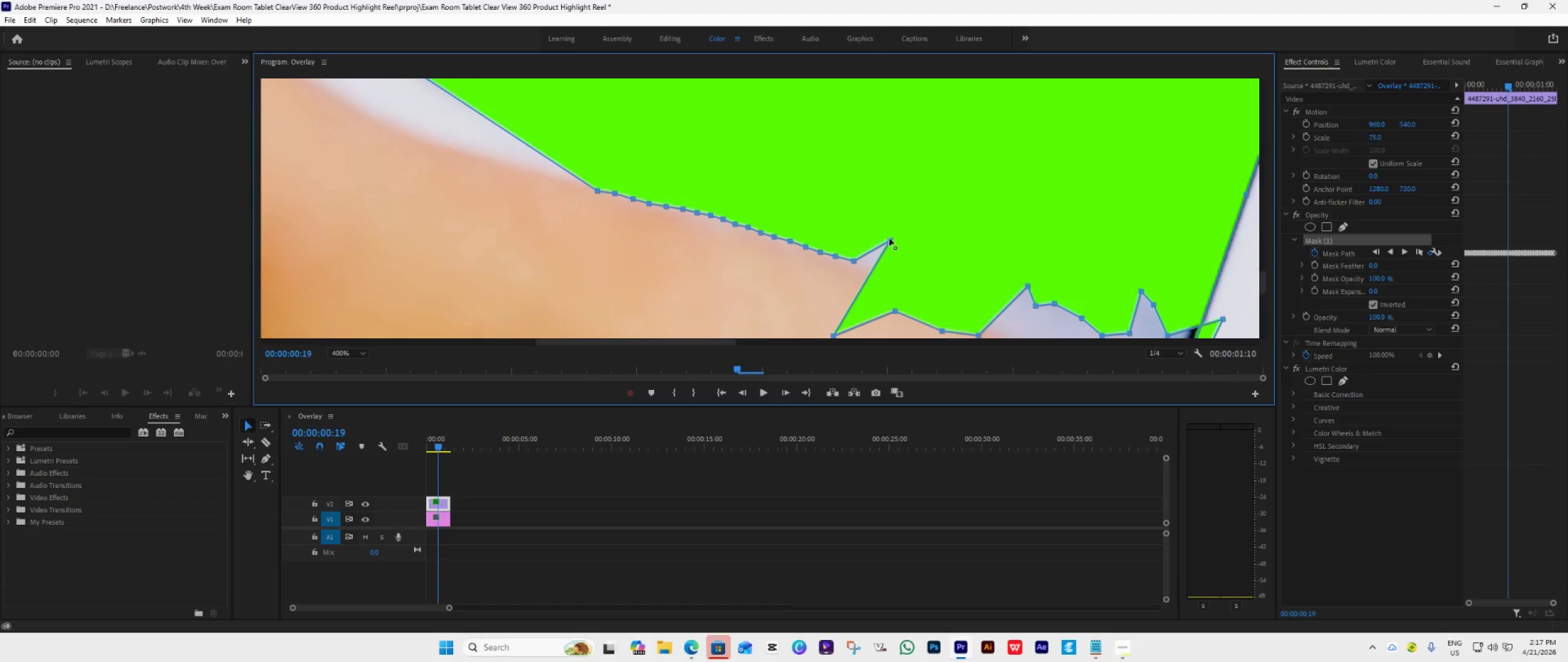 
left_click_drag(start_coordinate=[890, 238], to_coordinate=[871, 263])
 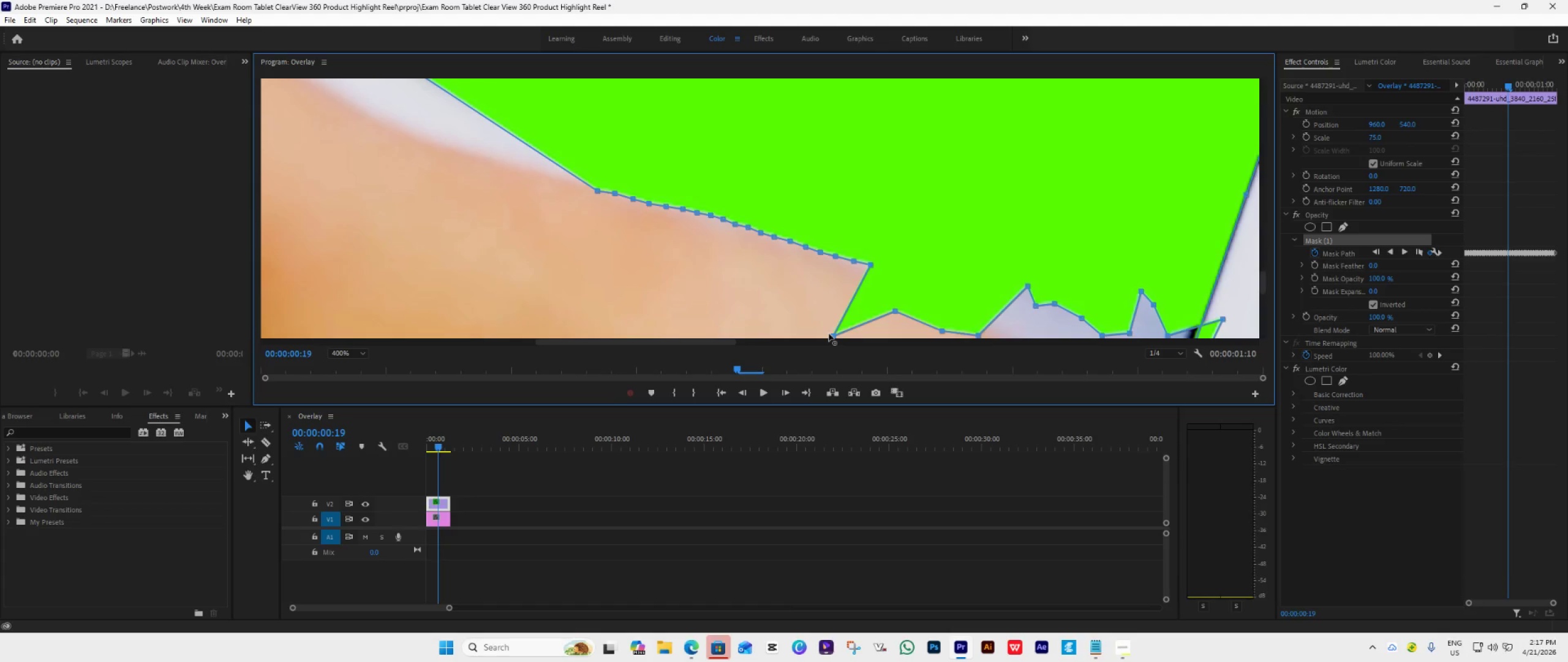 
left_click_drag(start_coordinate=[834, 337], to_coordinate=[885, 277])
 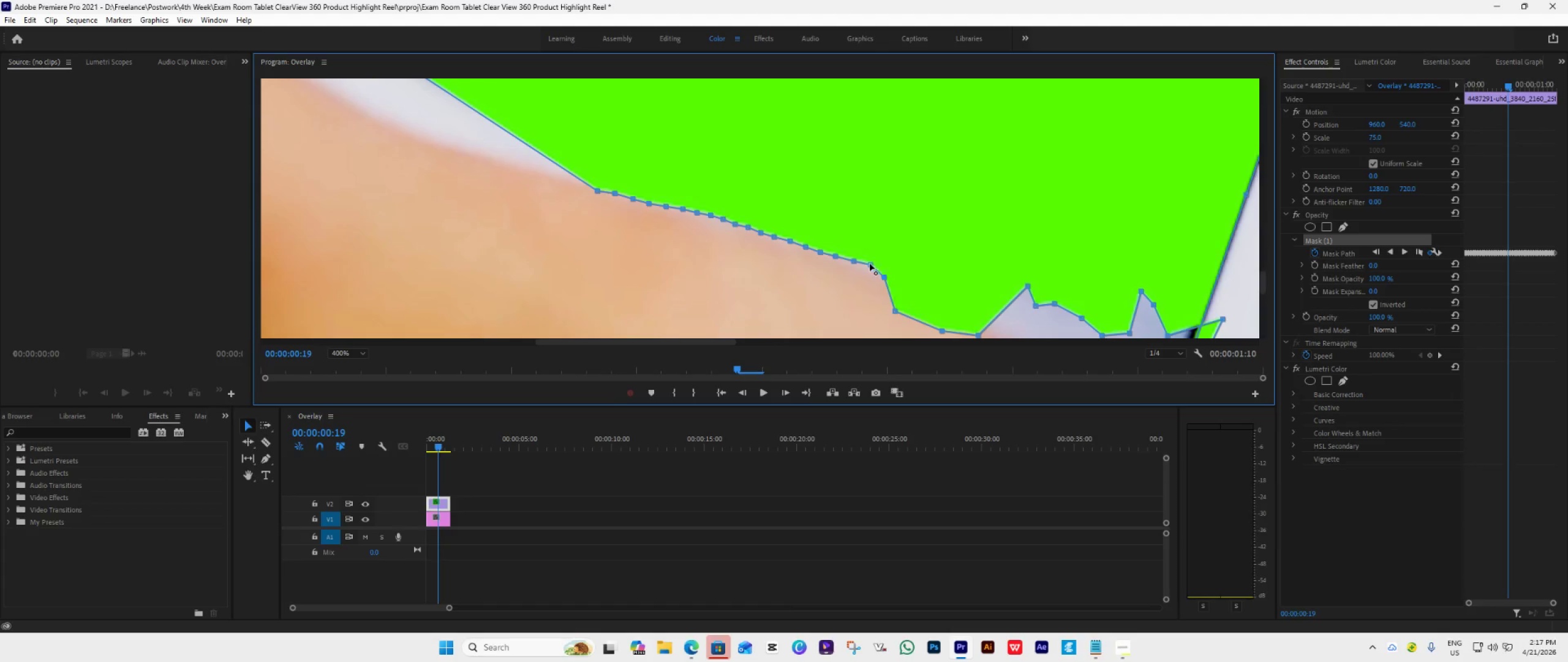 
left_click_drag(start_coordinate=[869, 264], to_coordinate=[865, 268])
 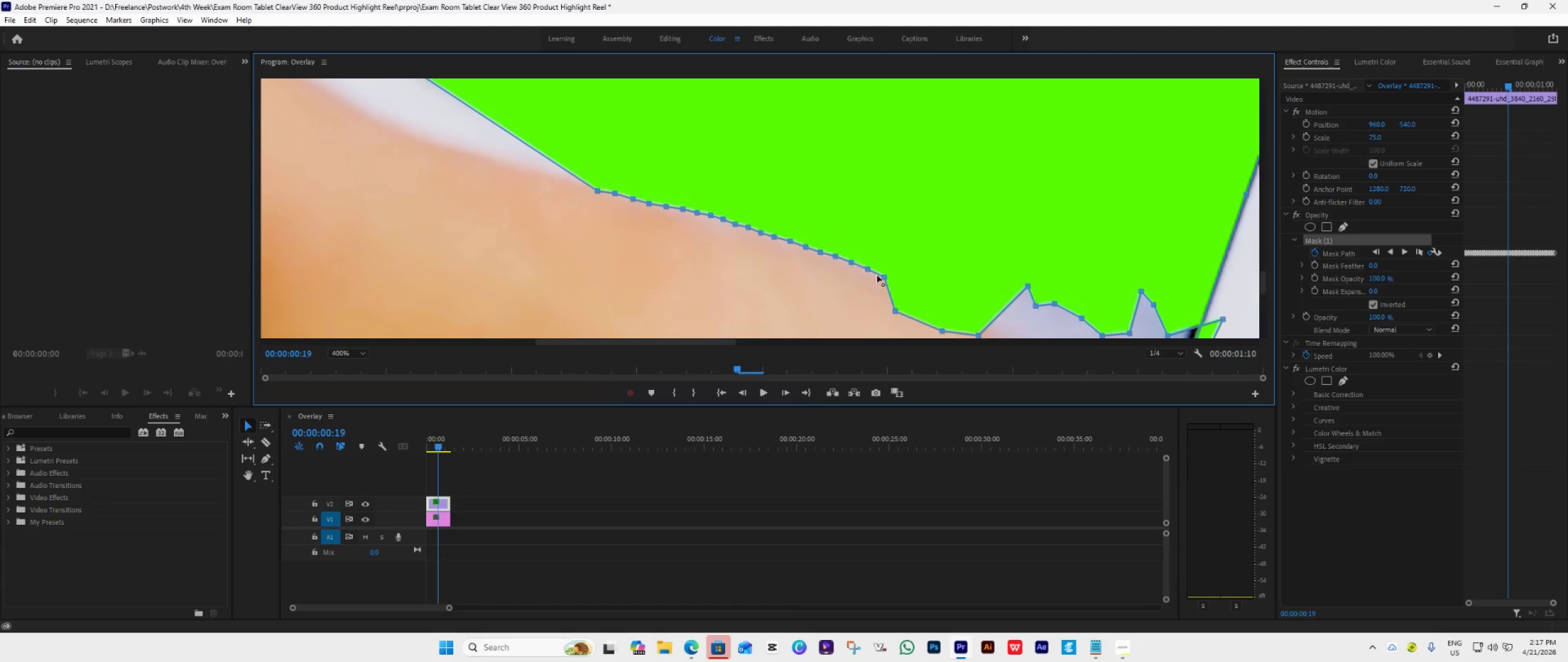 
left_click_drag(start_coordinate=[895, 308], to_coordinate=[901, 280])
 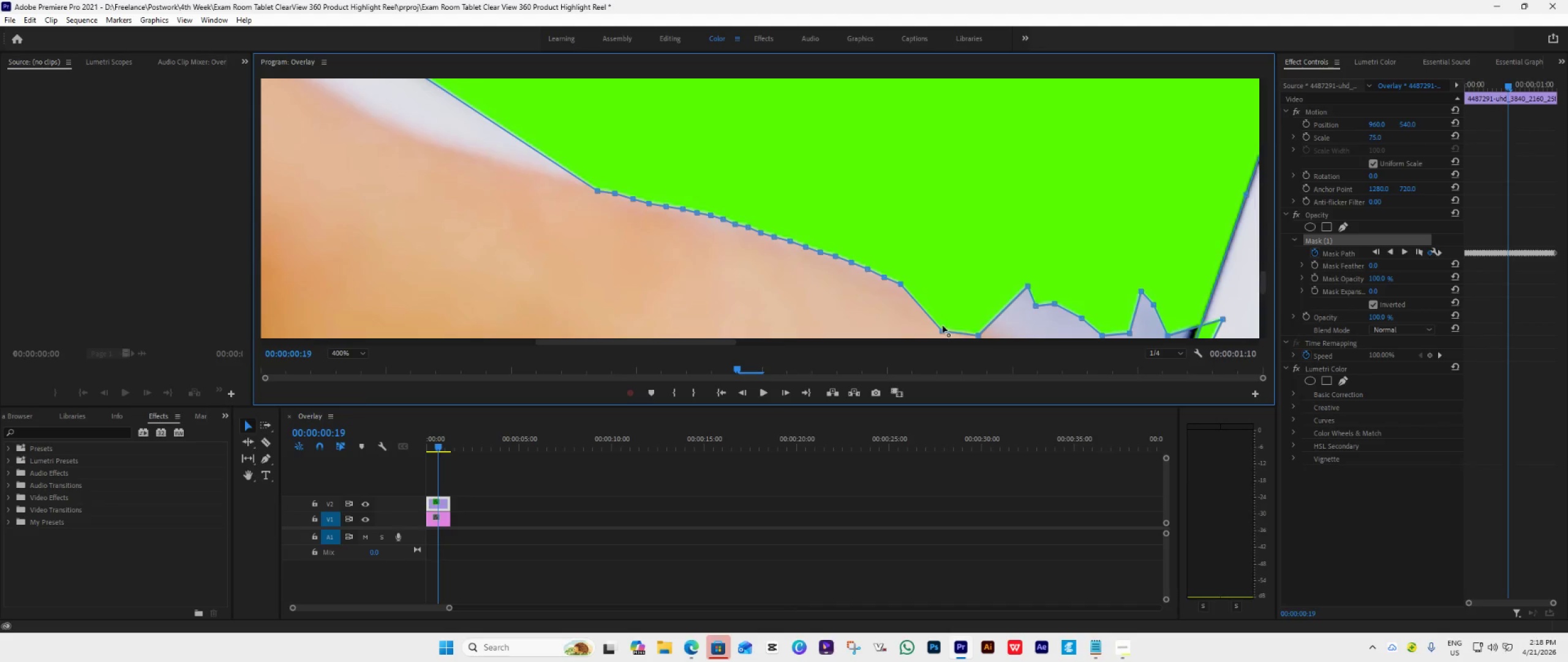 
left_click_drag(start_coordinate=[943, 329], to_coordinate=[916, 288])
 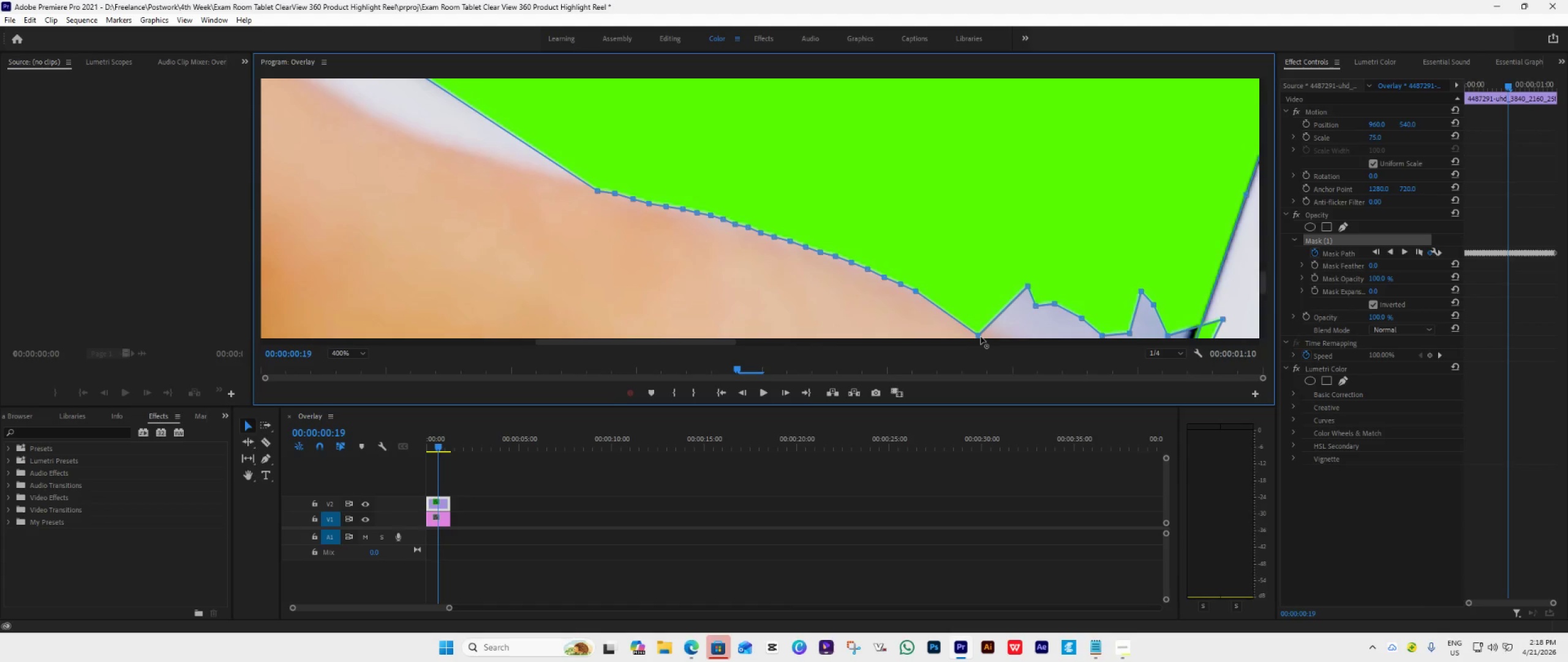 
left_click_drag(start_coordinate=[977, 332], to_coordinate=[930, 295])
 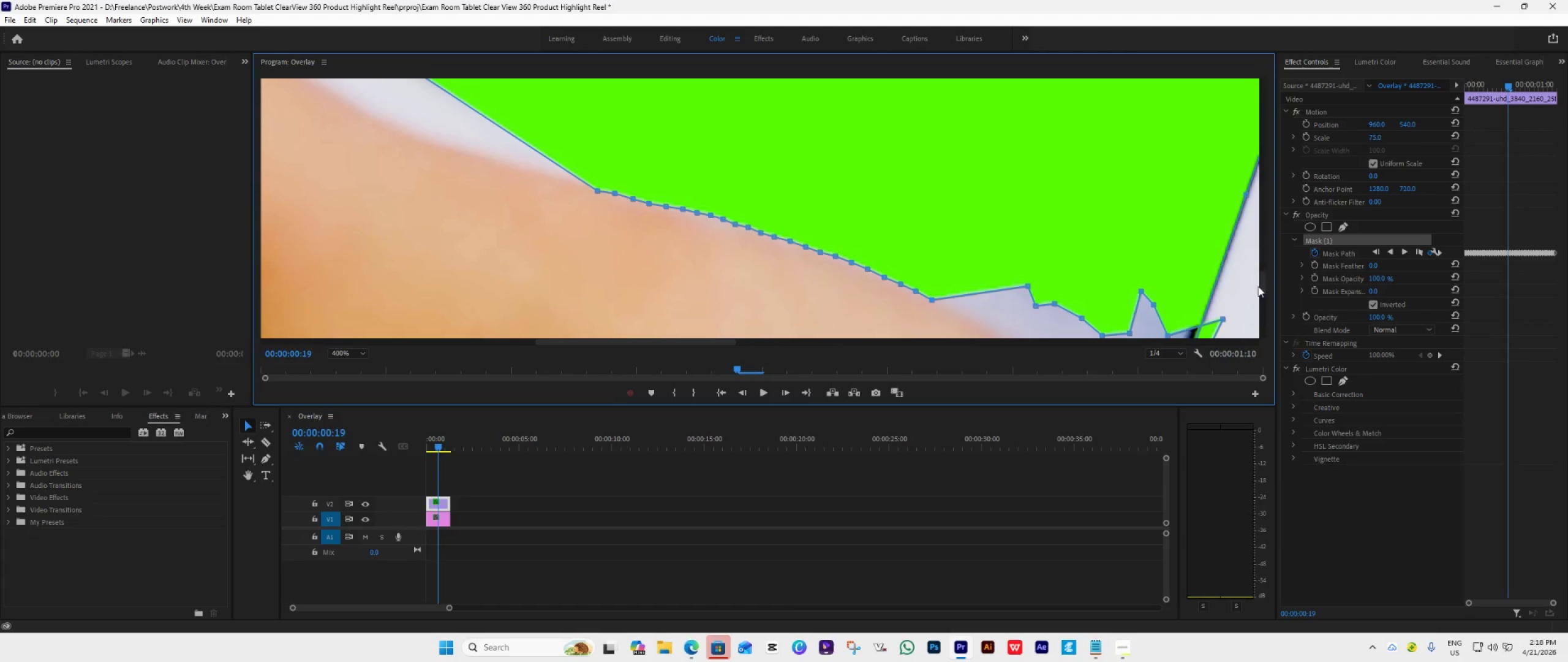 
left_click_drag(start_coordinate=[1262, 283], to_coordinate=[1262, 291])
 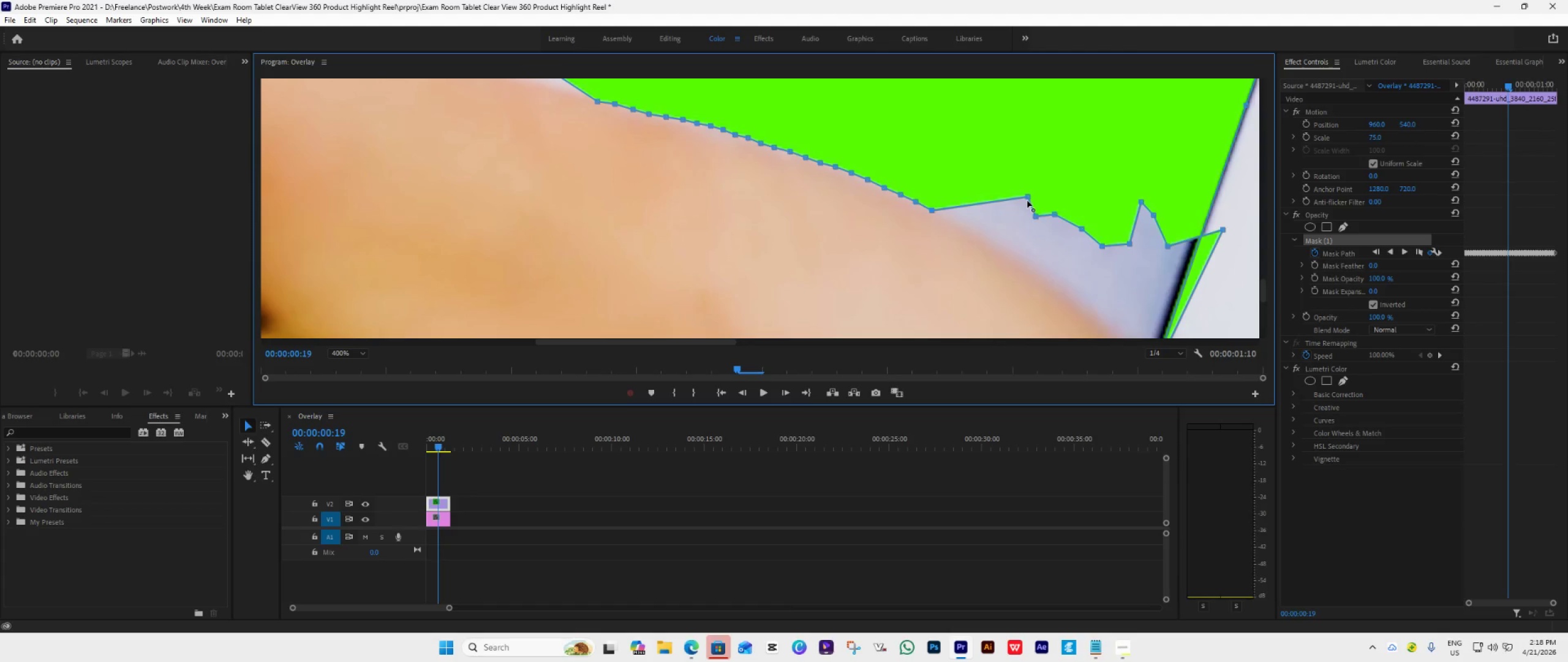 
left_click_drag(start_coordinate=[1026, 198], to_coordinate=[944, 219])
 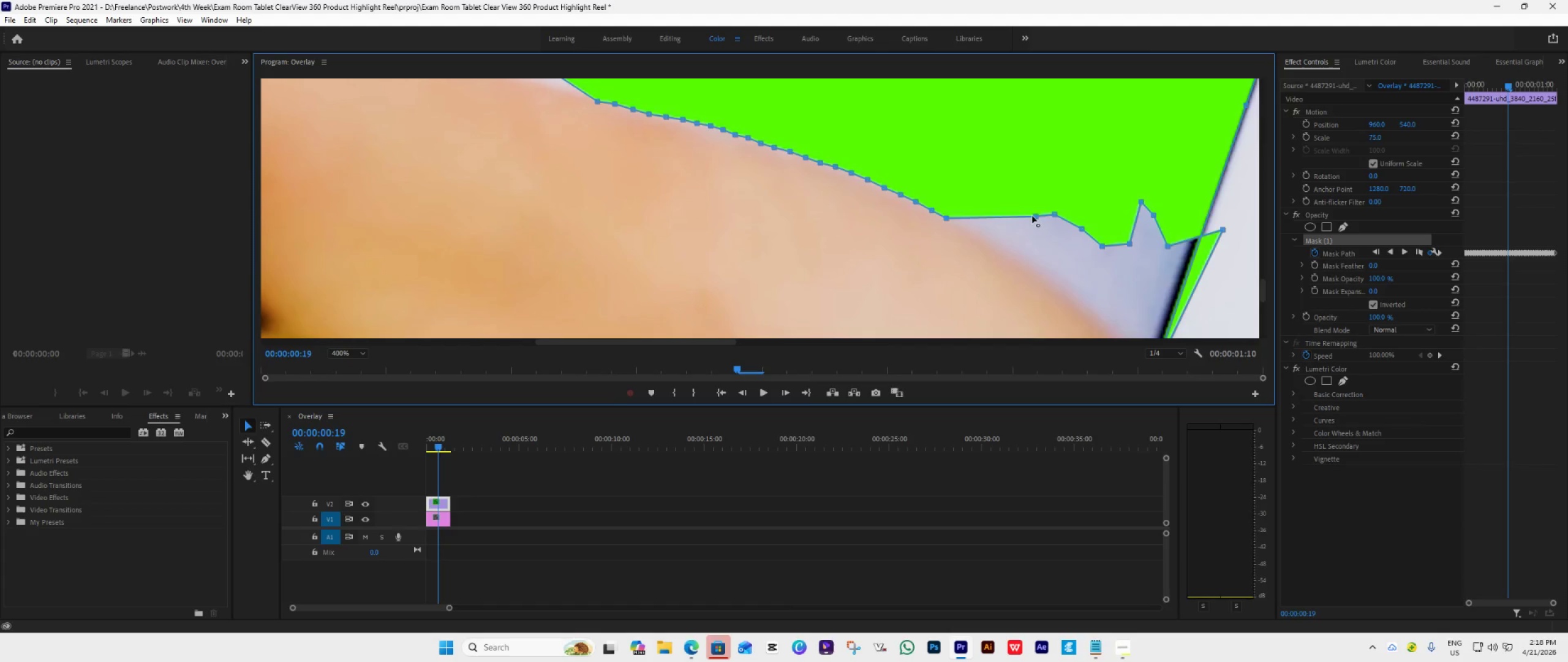 
left_click_drag(start_coordinate=[1035, 216], to_coordinate=[959, 226])
 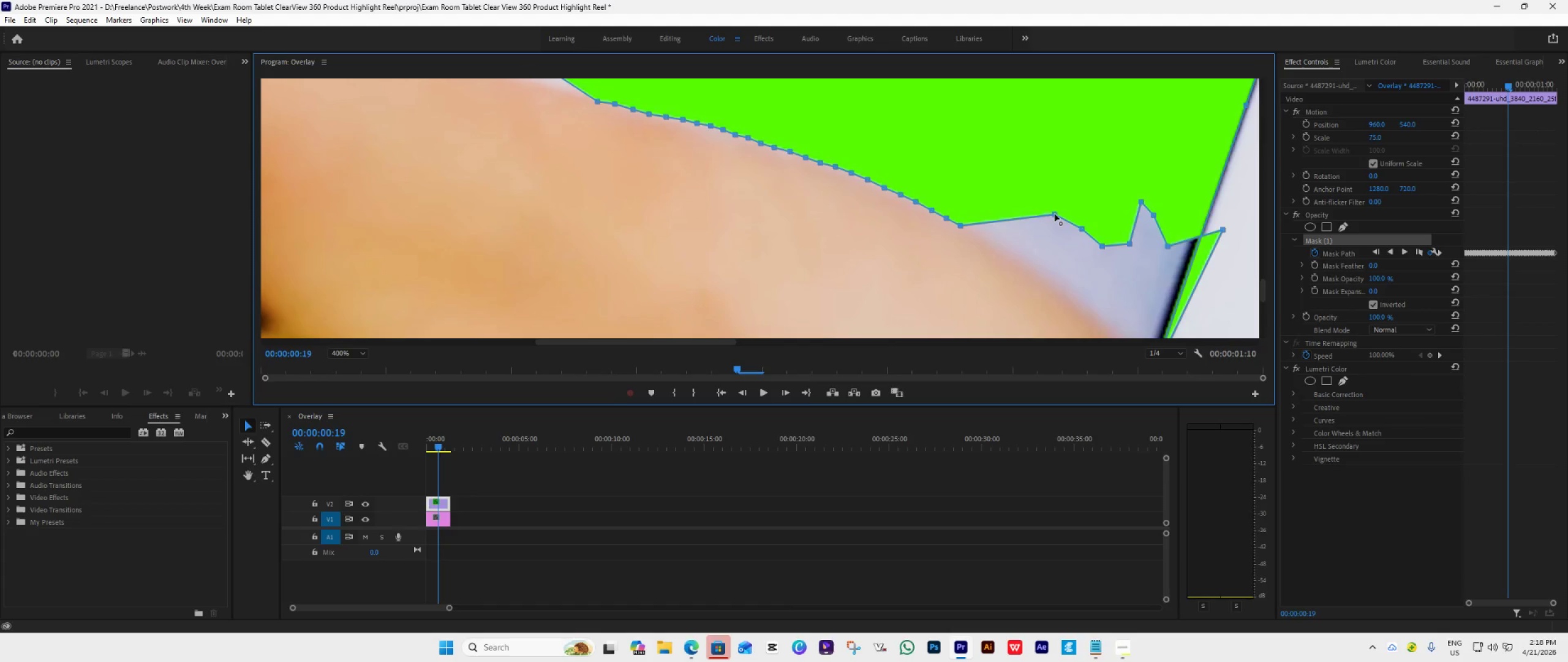 
left_click_drag(start_coordinate=[1058, 213], to_coordinate=[977, 232])
 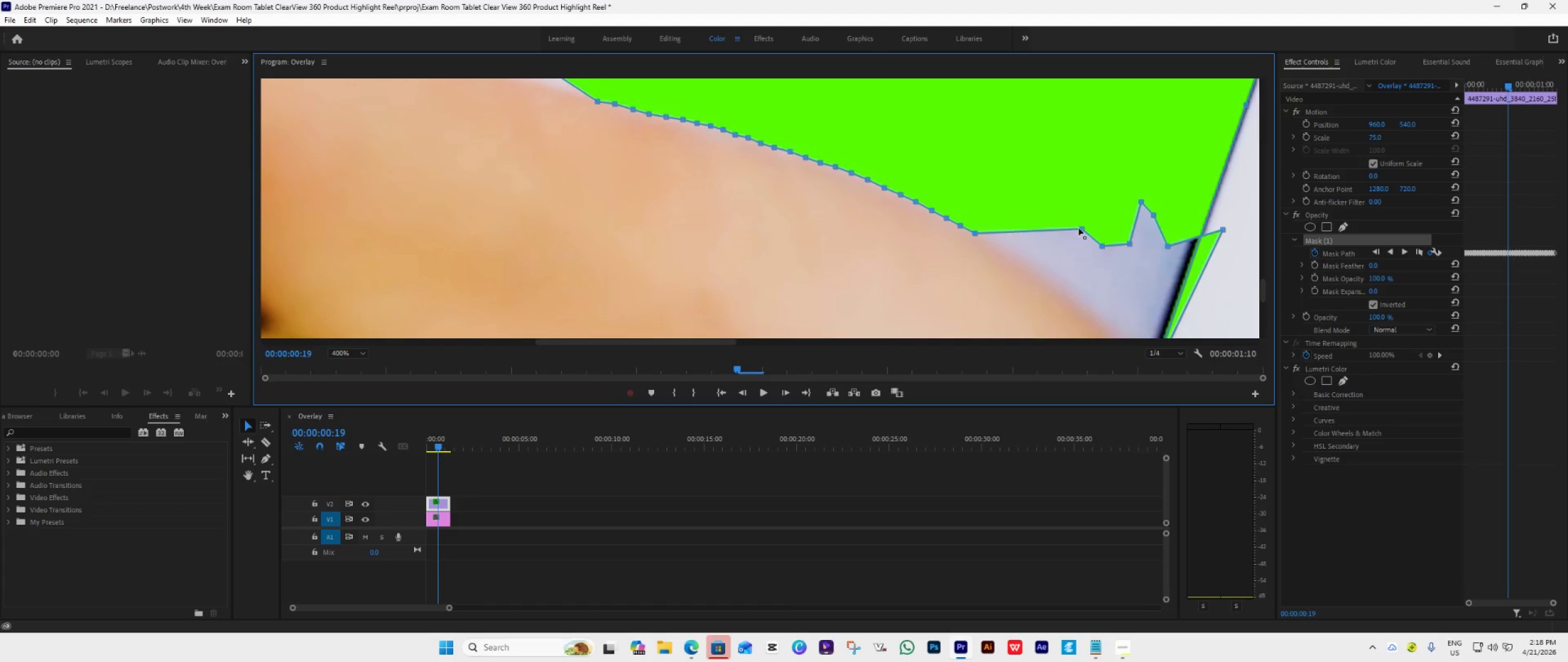 
left_click_drag(start_coordinate=[1079, 228], to_coordinate=[989, 242])
 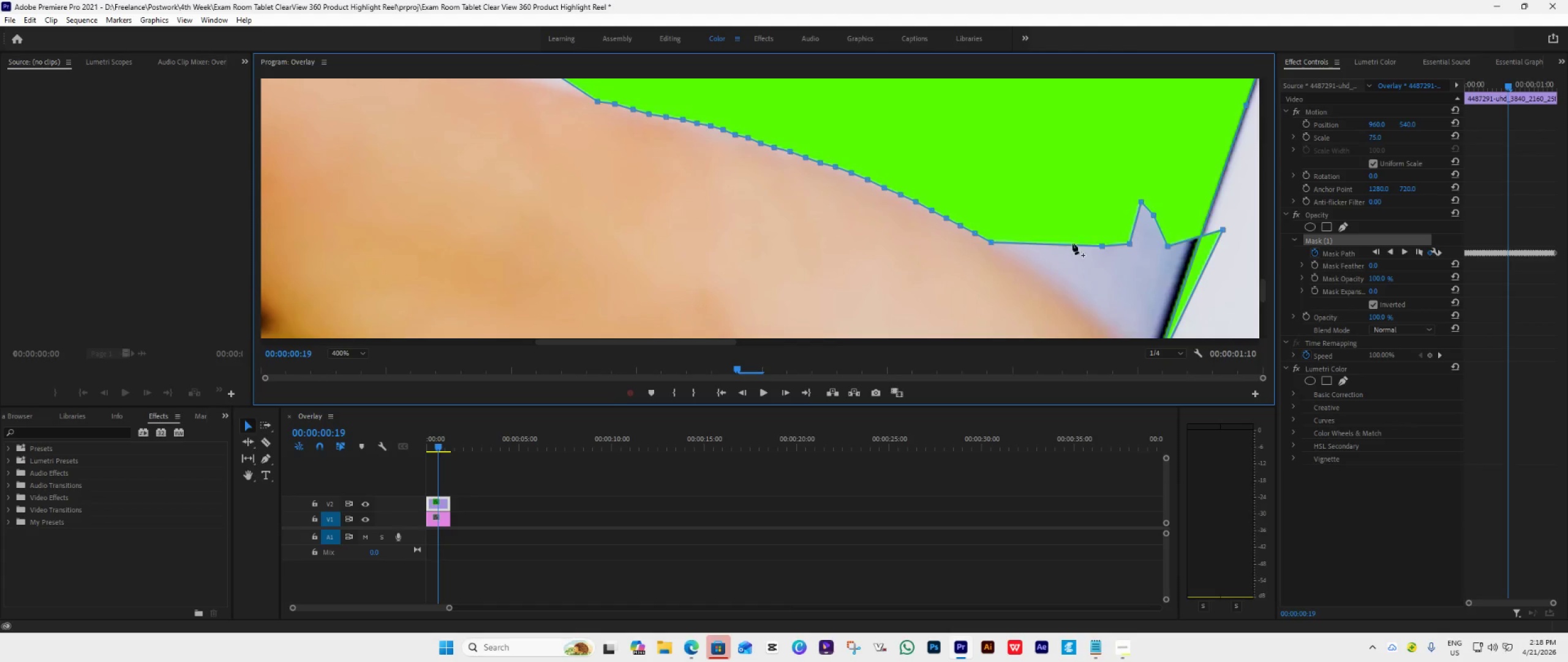 
left_click_drag(start_coordinate=[1099, 246], to_coordinate=[1001, 251])
 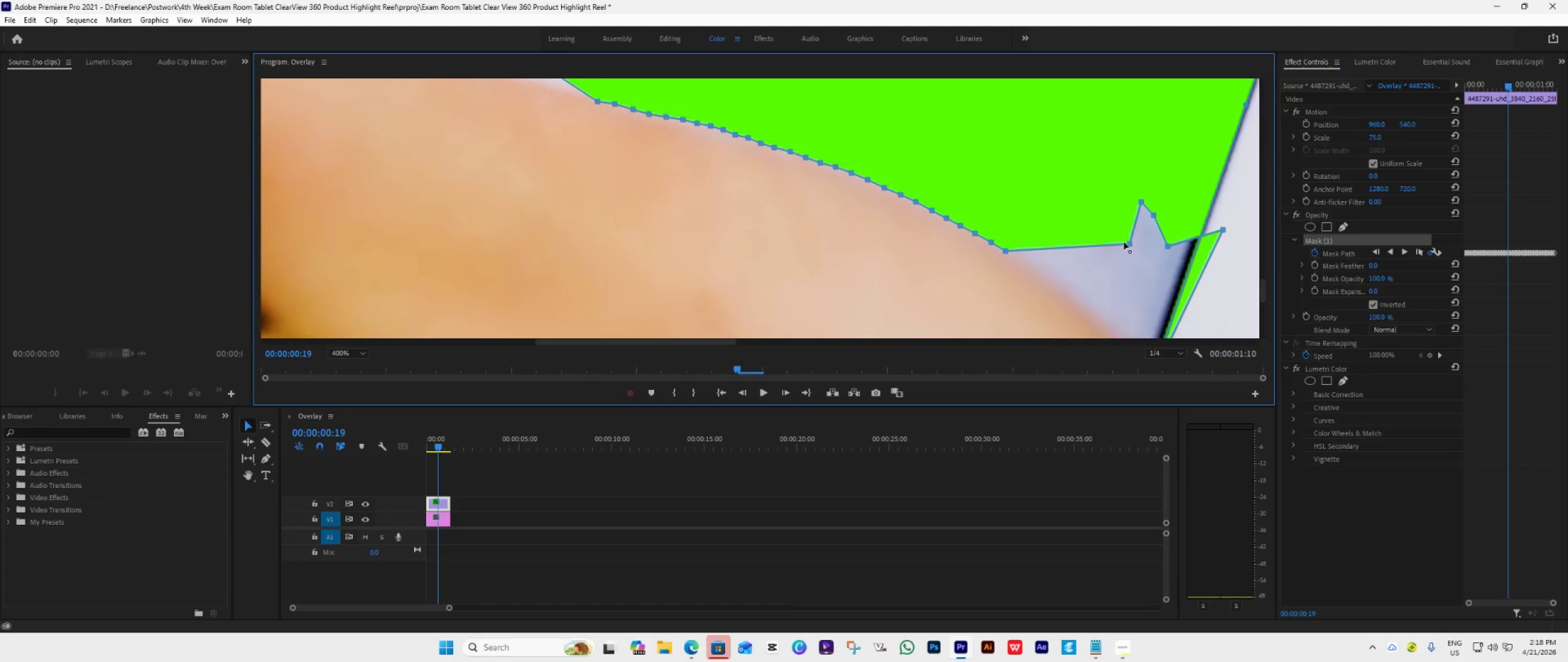 
left_click_drag(start_coordinate=[1127, 242], to_coordinate=[1020, 259])
 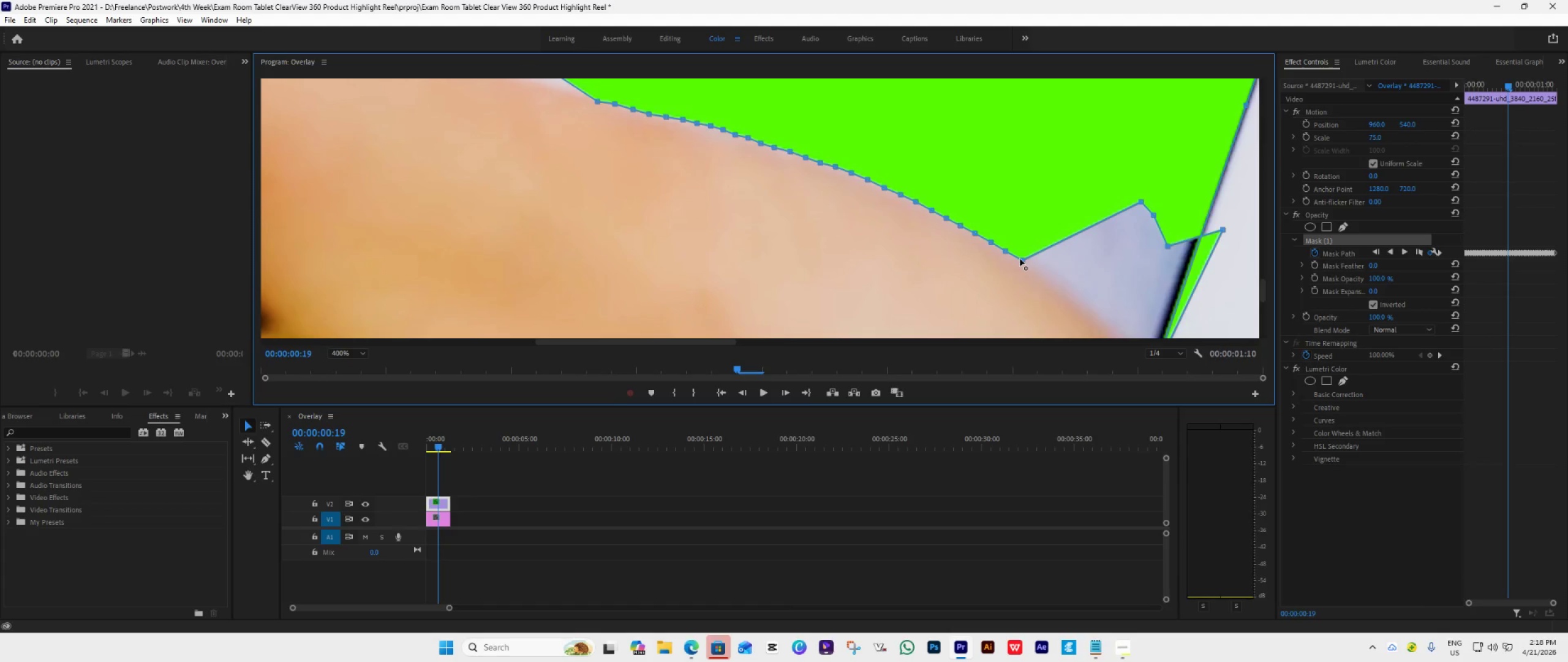 
double_click([1020, 259])
 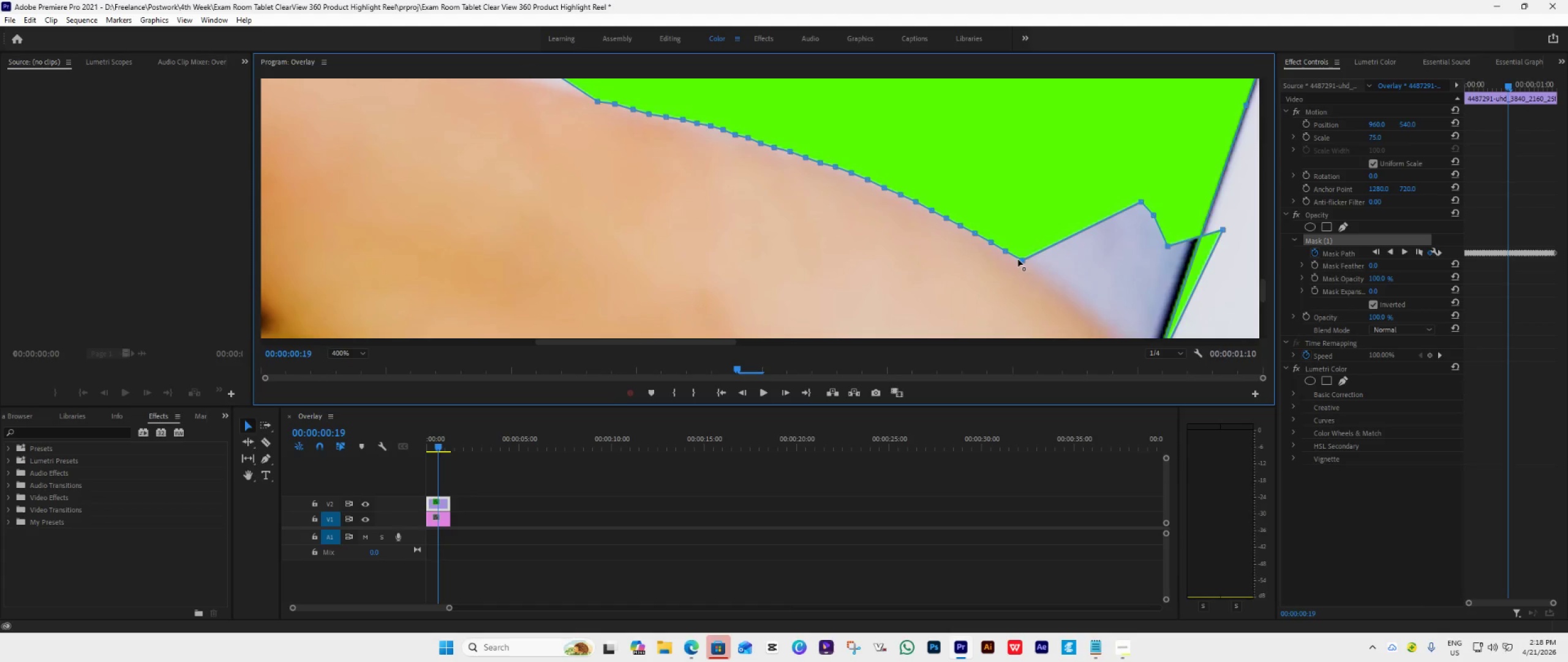 
middle_click([1018, 259])
 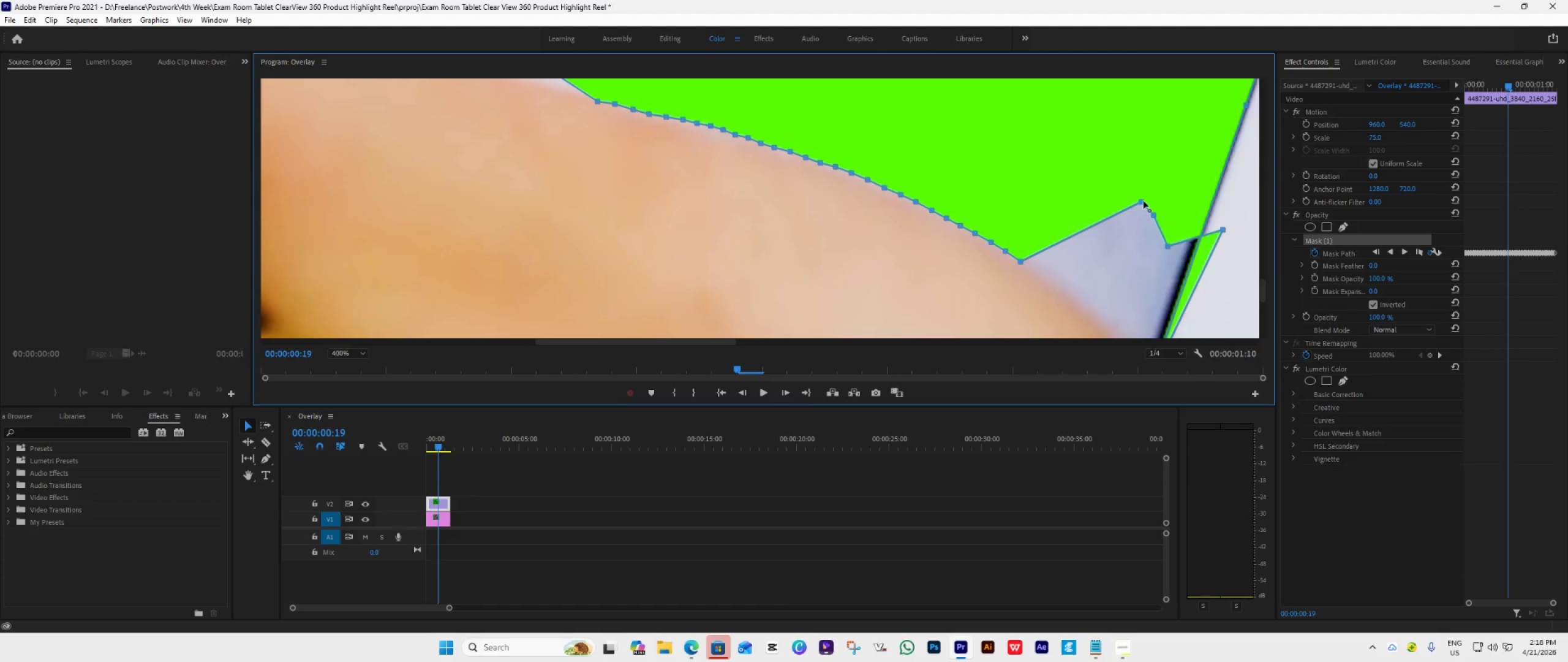 
left_click_drag(start_coordinate=[1137, 204], to_coordinate=[1030, 275])
 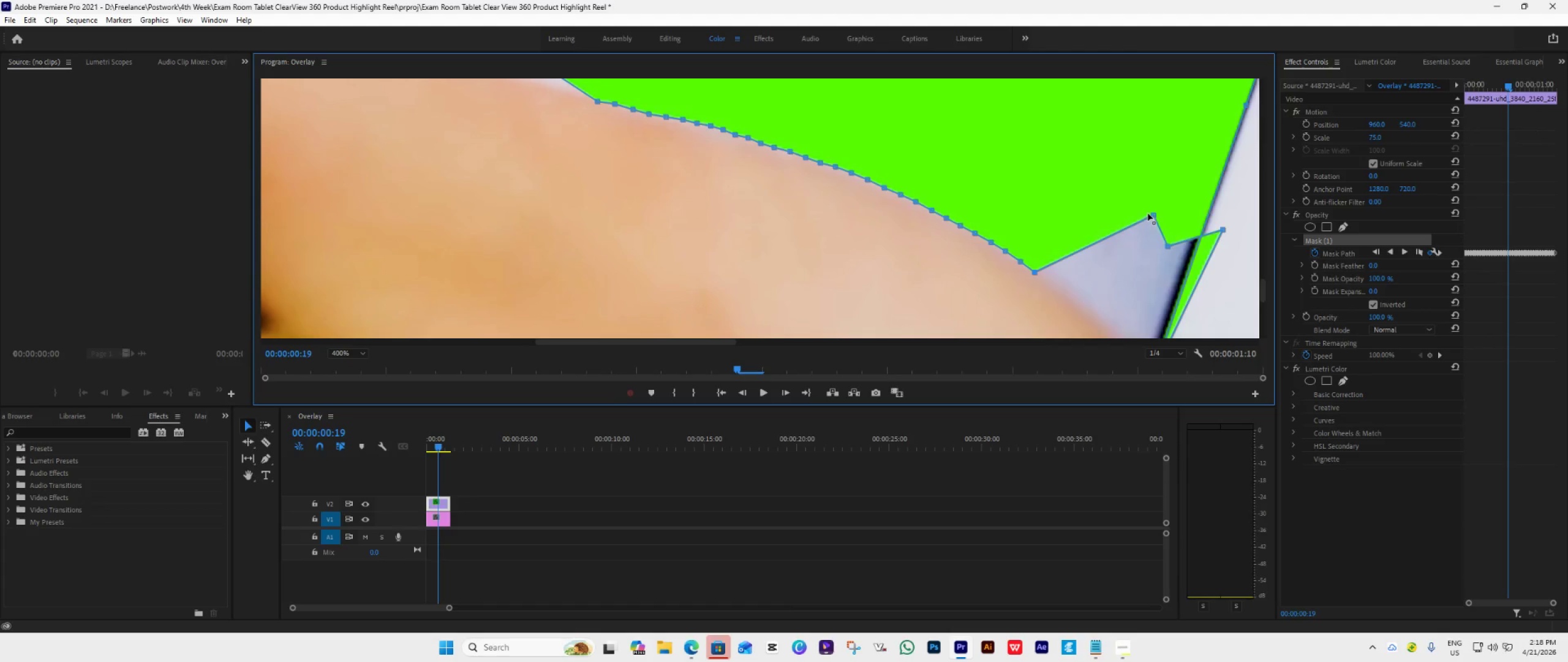 
left_click_drag(start_coordinate=[1153, 215], to_coordinate=[1046, 282])
 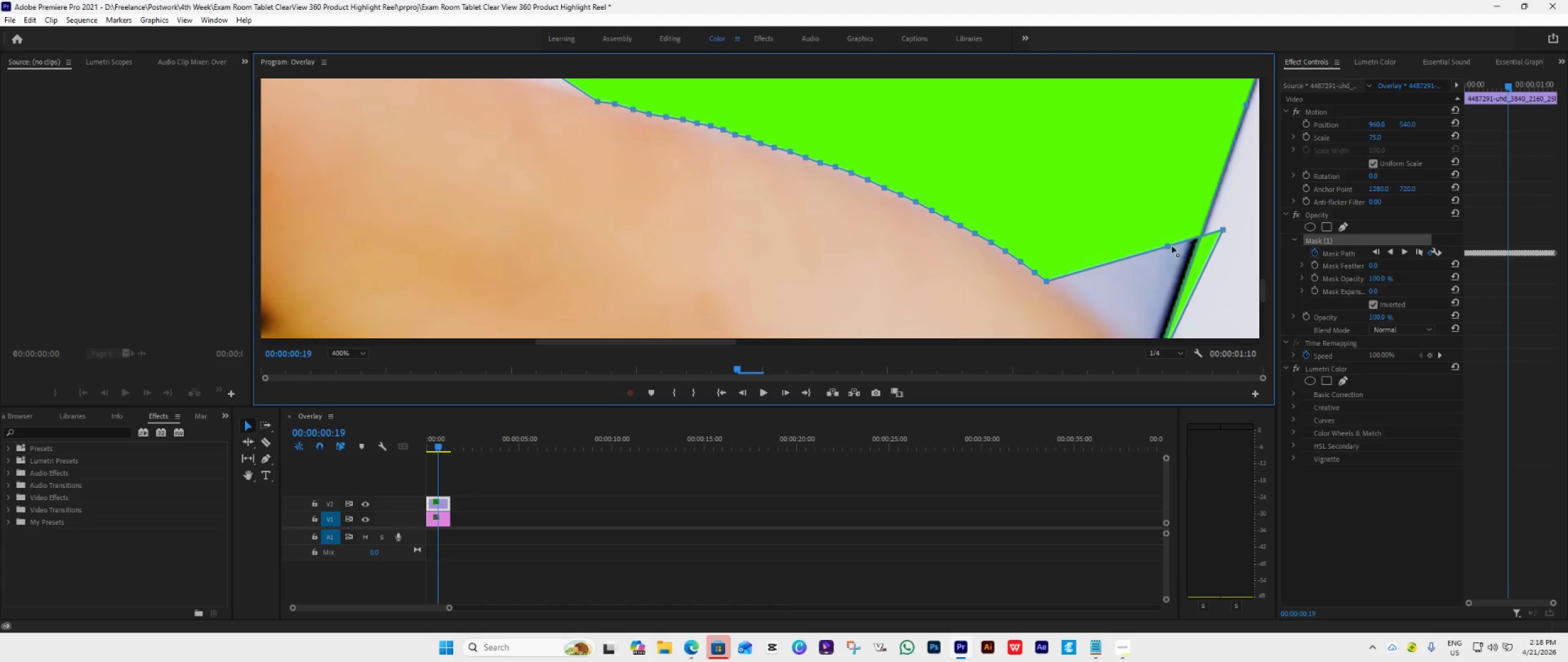 
left_click_drag(start_coordinate=[1167, 244], to_coordinate=[1064, 288])
 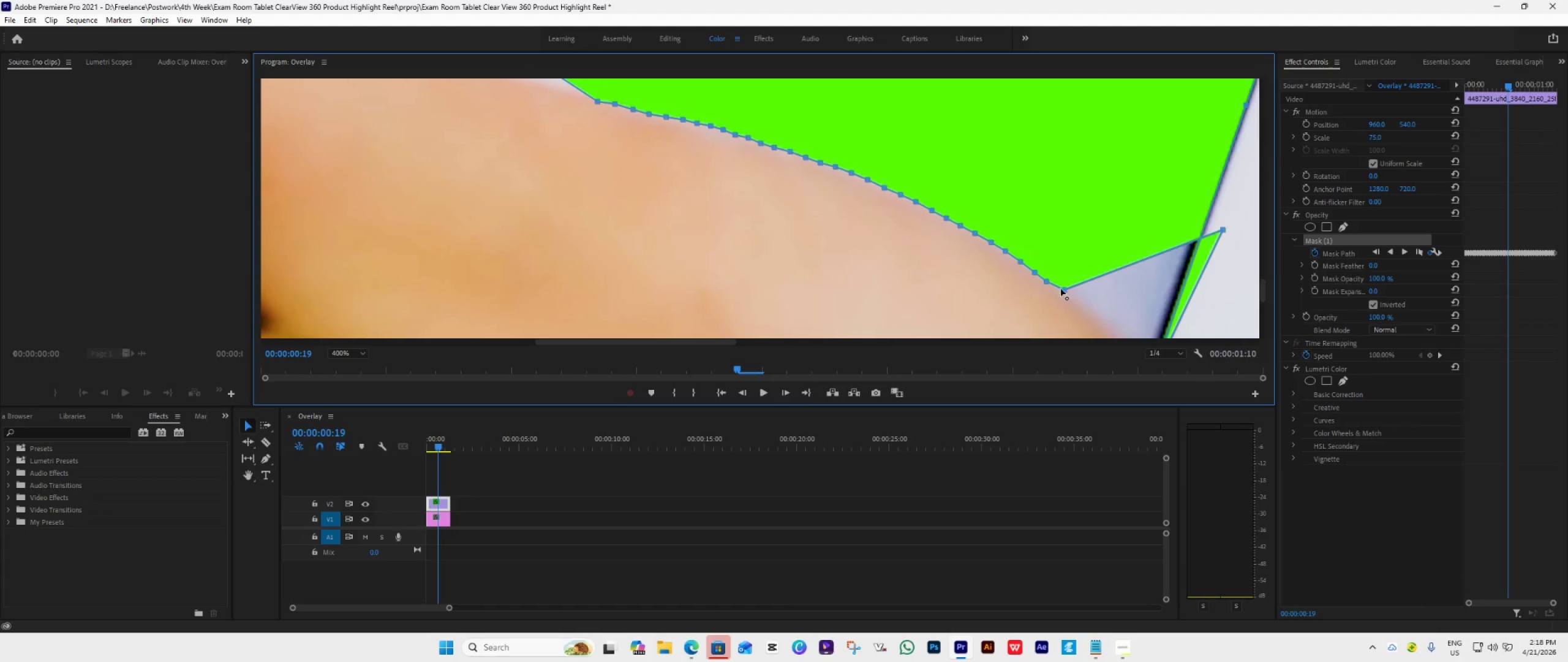 
triple_click([1060, 291])
 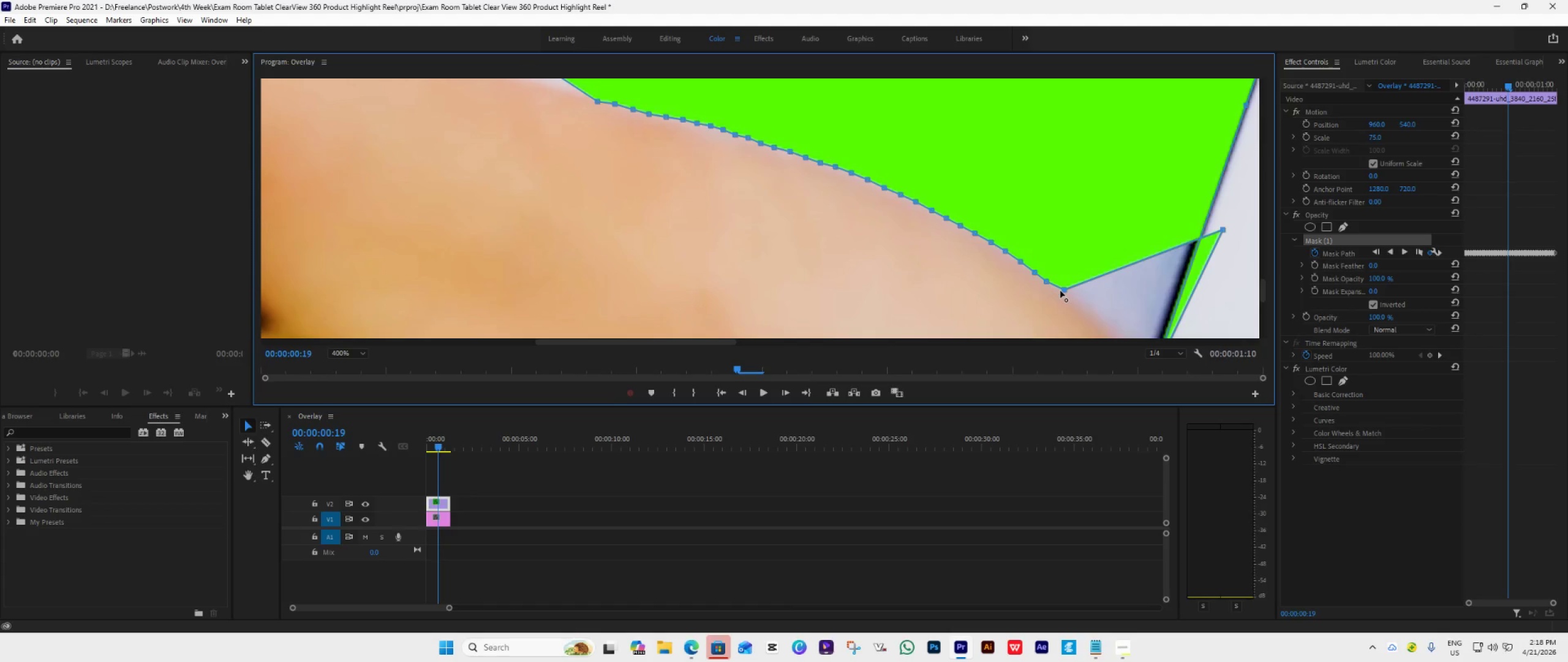 
triple_click([1059, 292])
 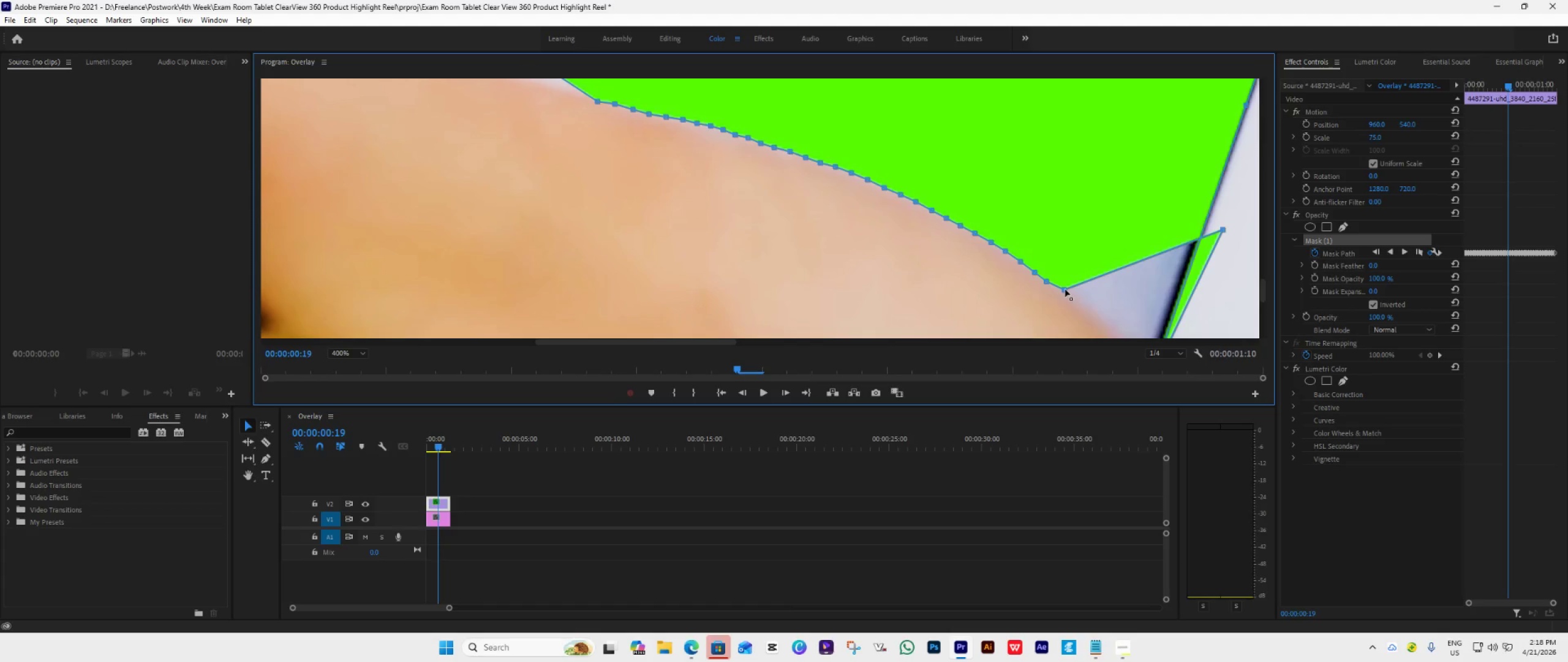 
left_click_drag(start_coordinate=[1065, 289], to_coordinate=[1061, 292])
 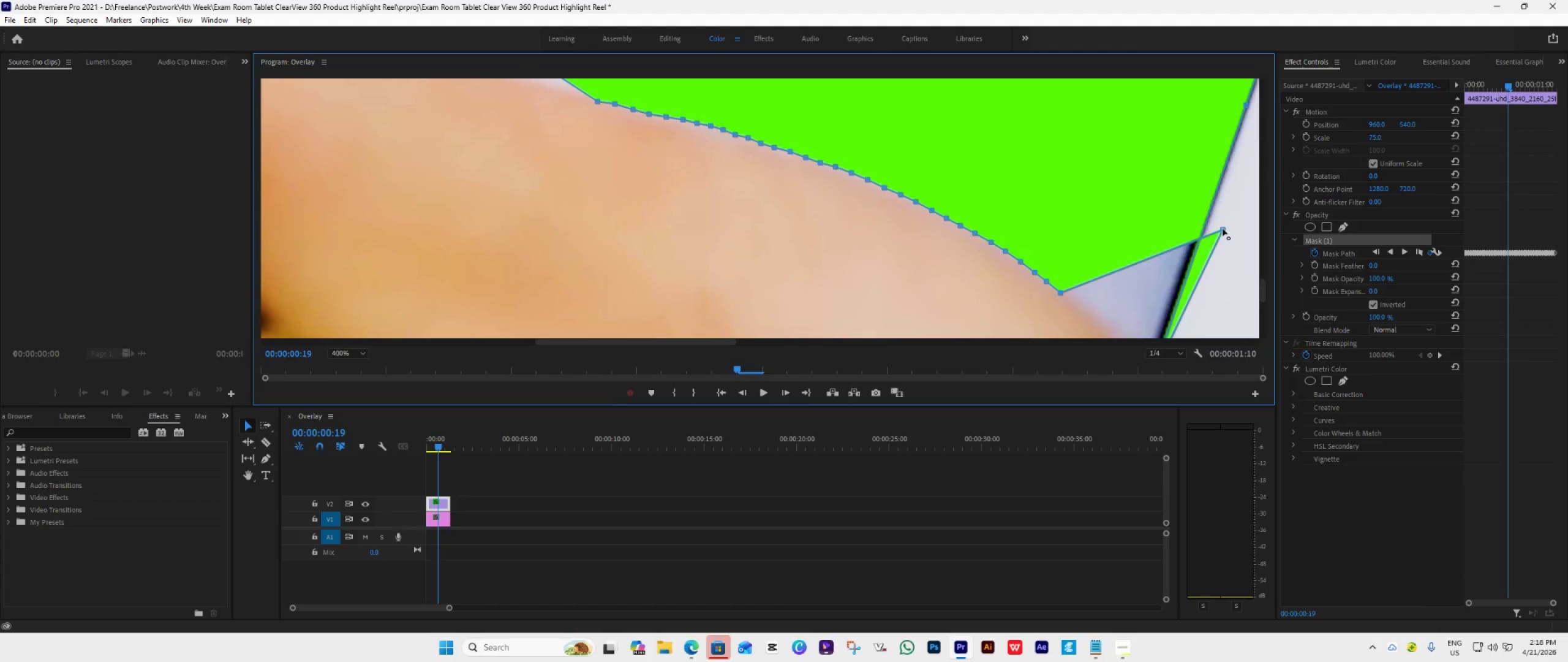 
left_click_drag(start_coordinate=[1223, 229], to_coordinate=[1076, 305])
 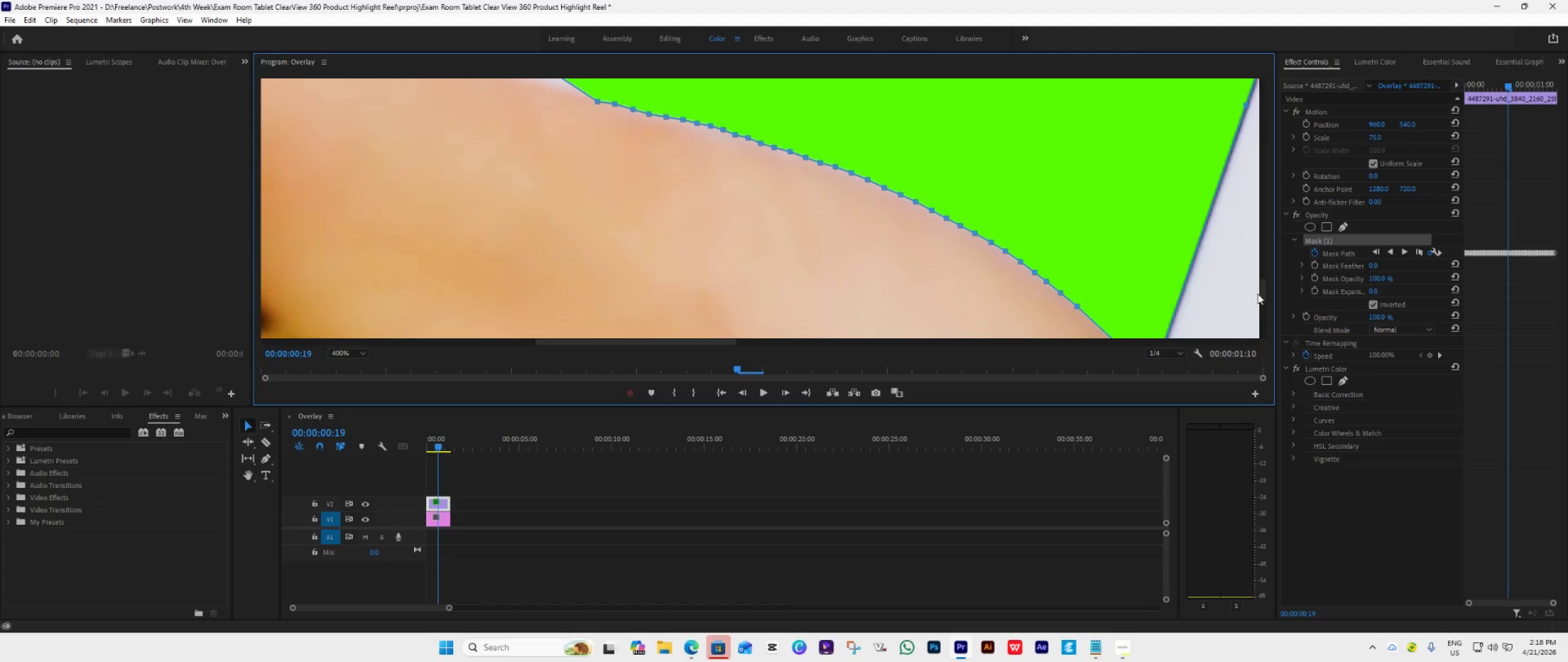 
left_click_drag(start_coordinate=[1264, 284], to_coordinate=[1264, 297])
 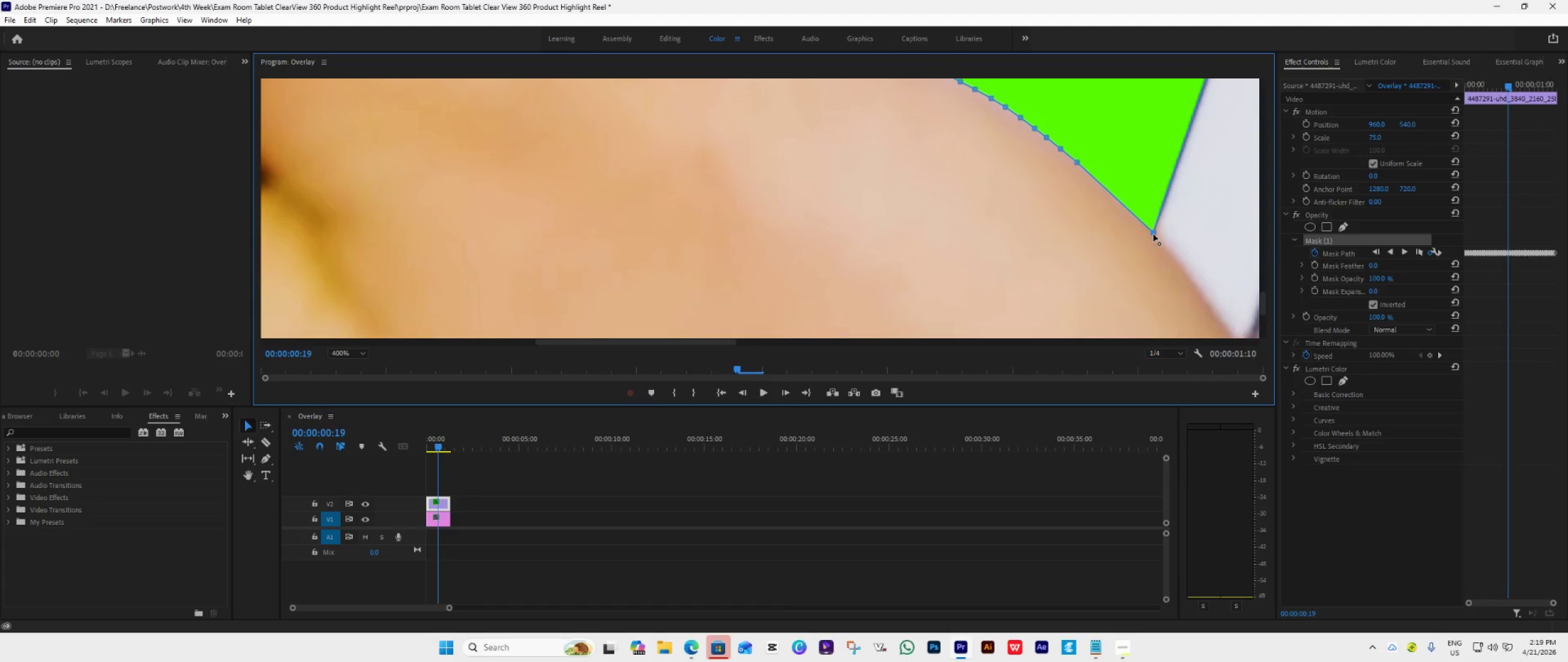 
wait(6.89)
 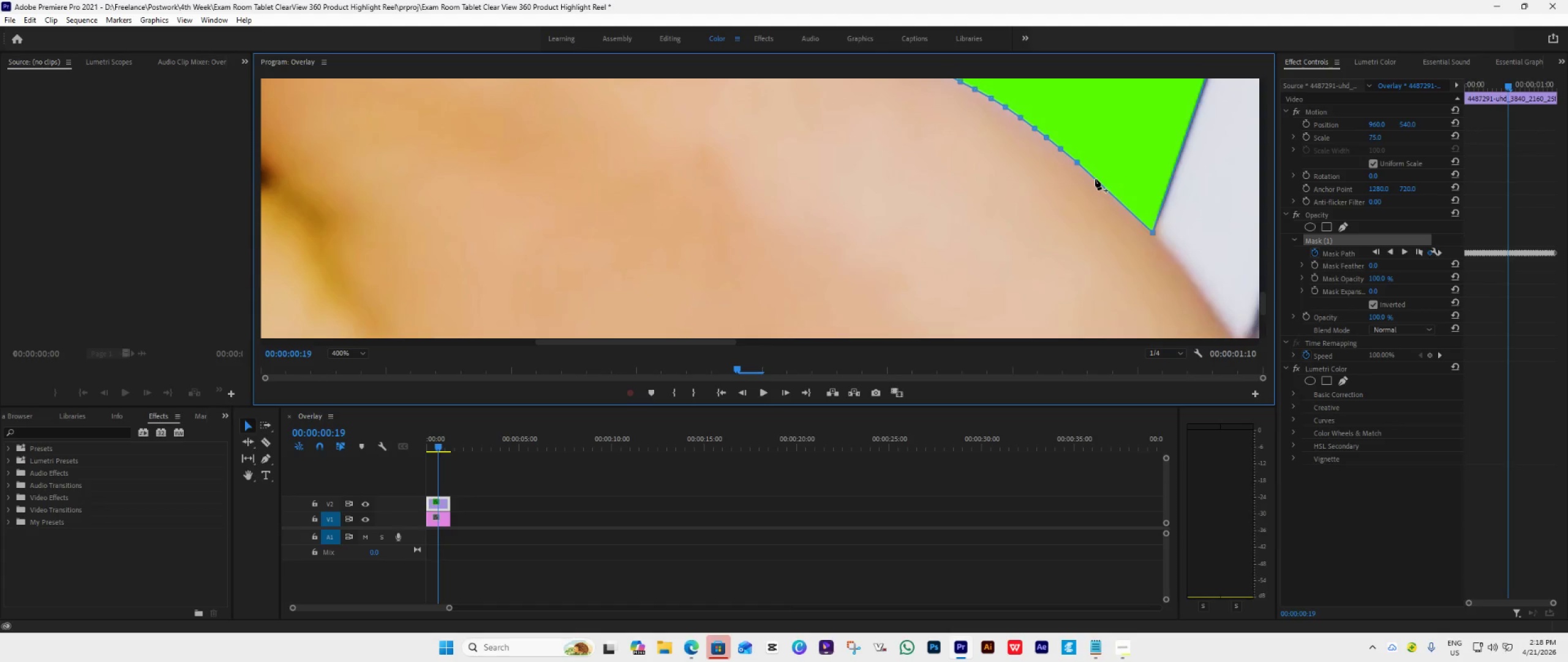 
left_click([1094, 178])
 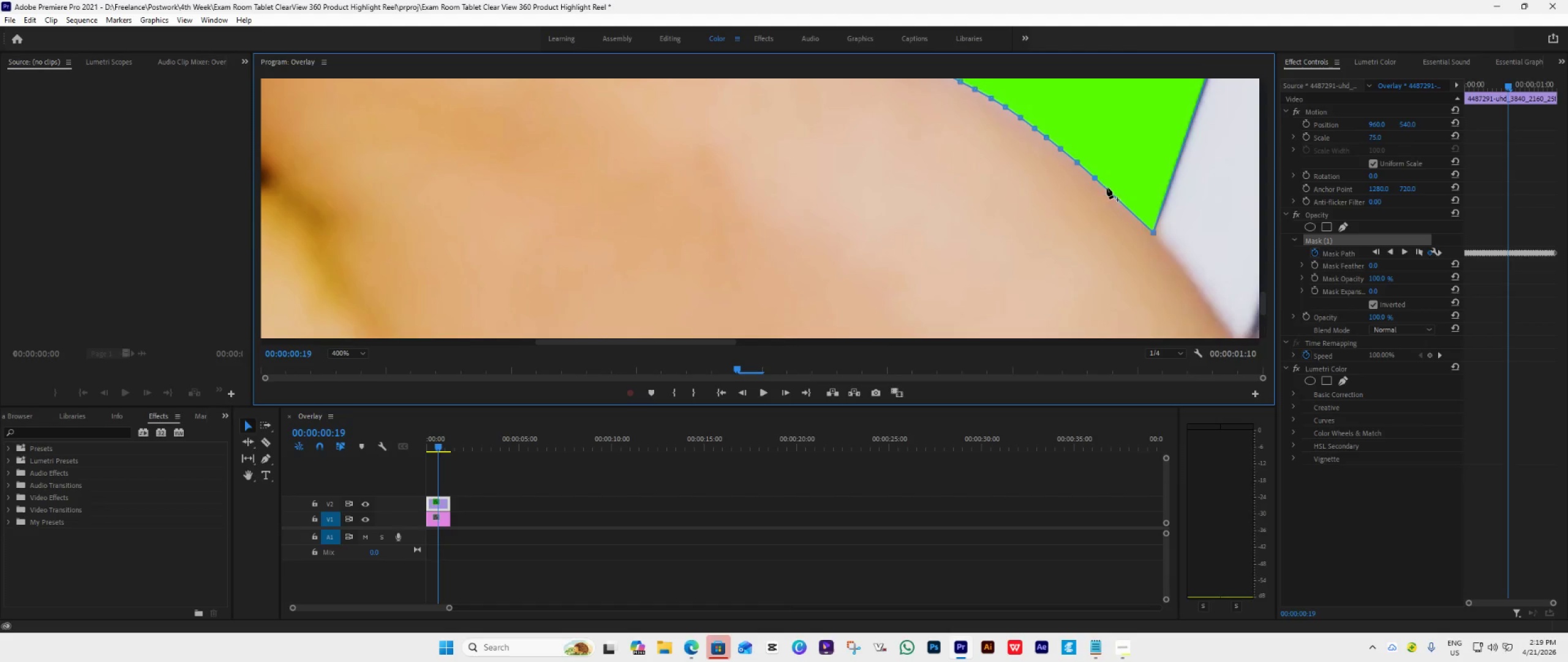 
left_click([1112, 193])
 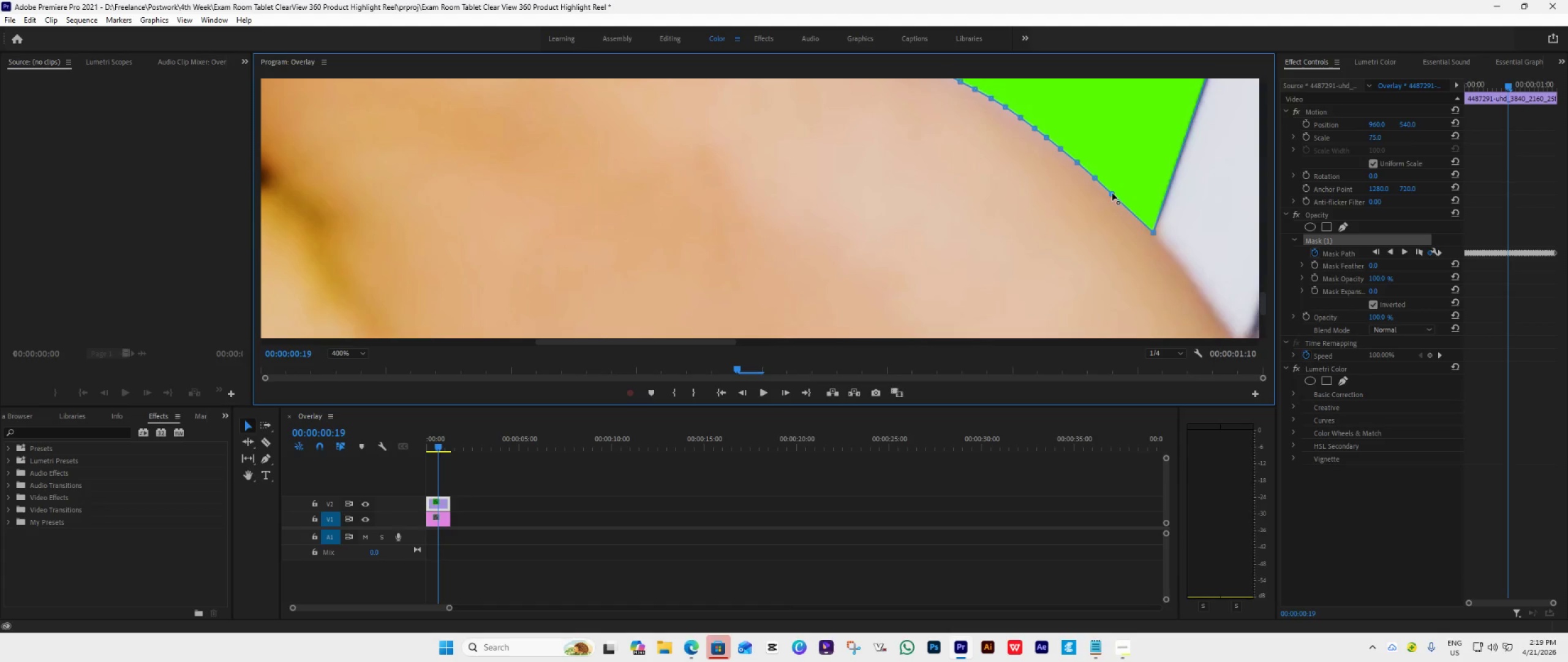 
left_click_drag(start_coordinate=[1112, 193], to_coordinate=[1115, 192])
 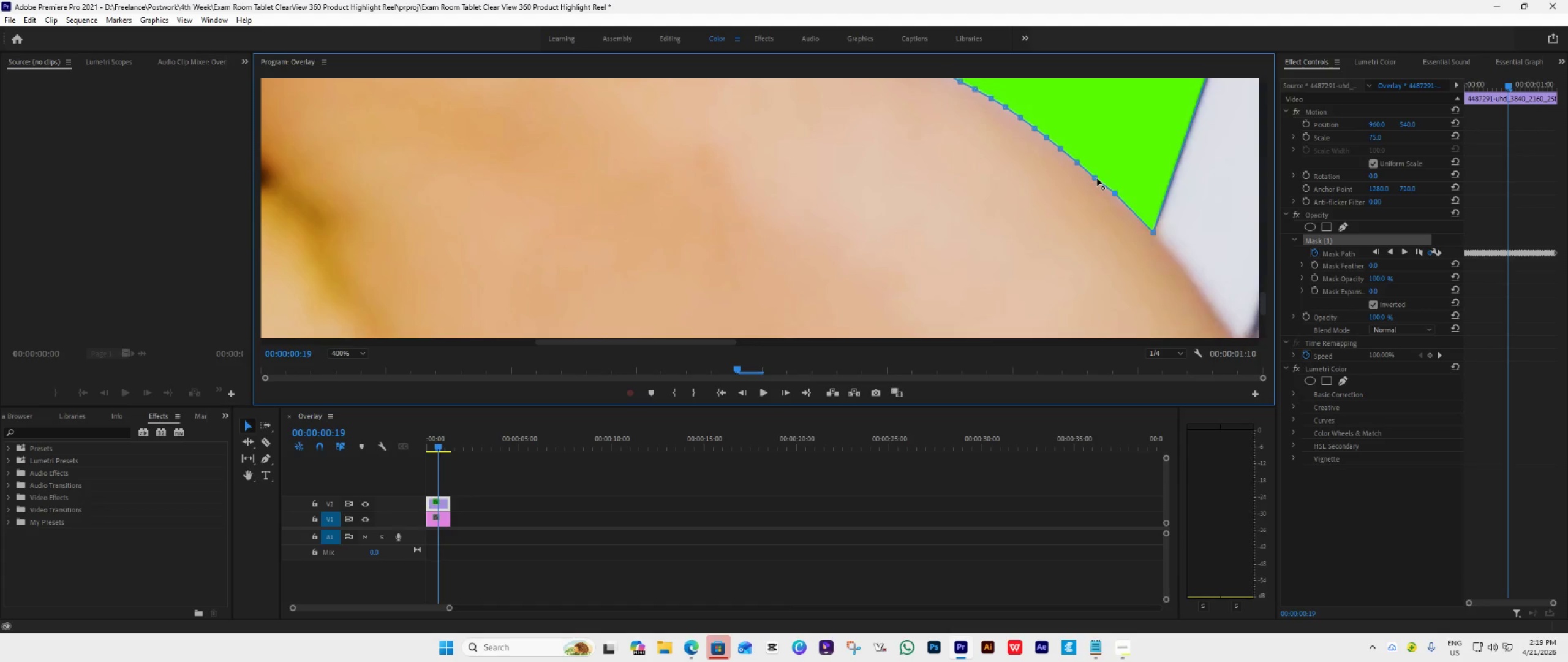 
left_click_drag(start_coordinate=[1097, 178], to_coordinate=[1098, 175])
 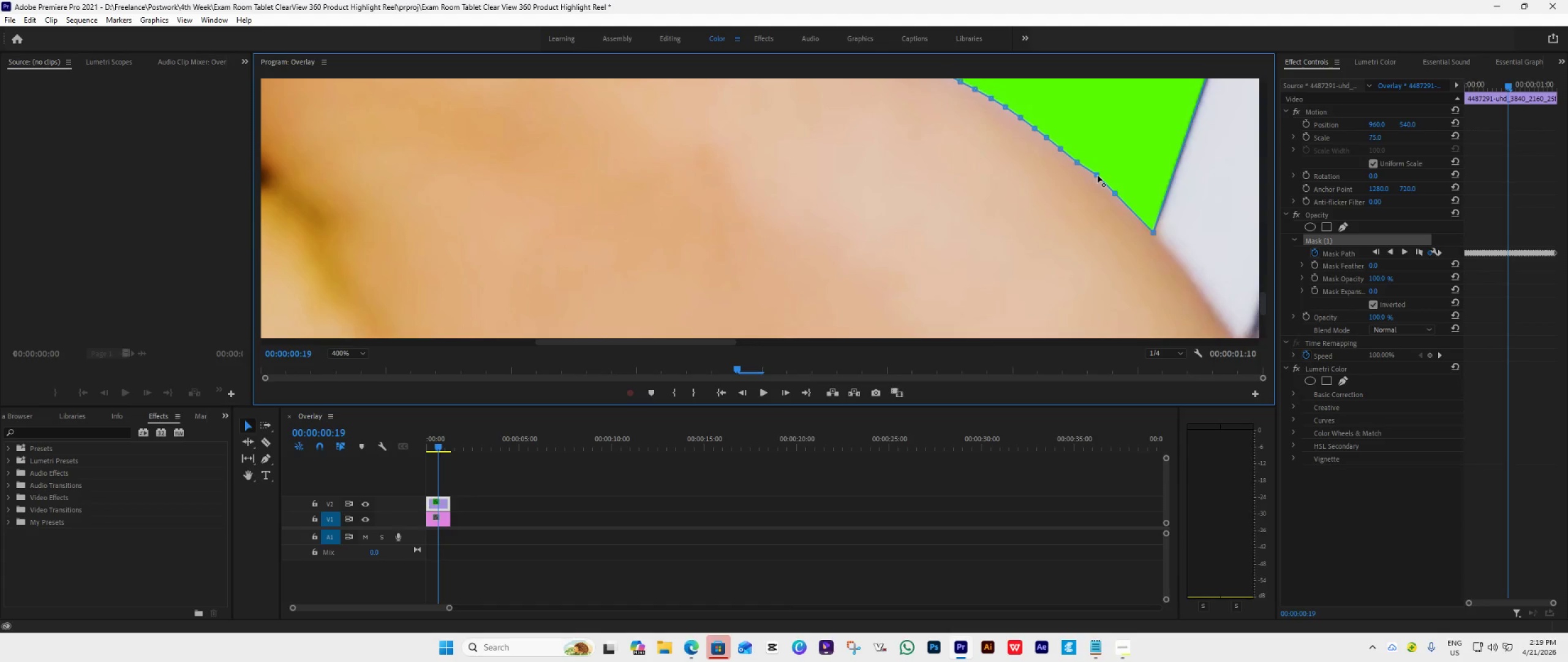 
middle_click([1098, 175])
 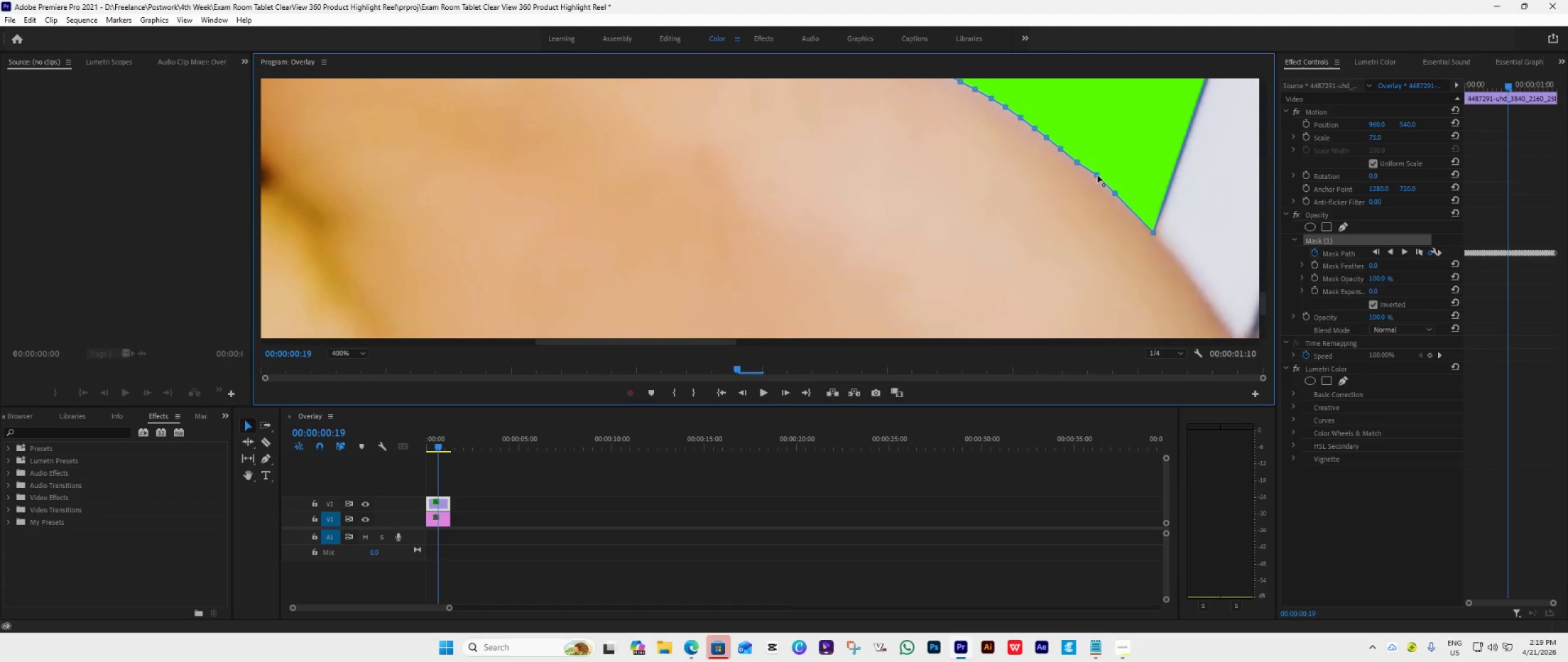 
left_click([1098, 175])
 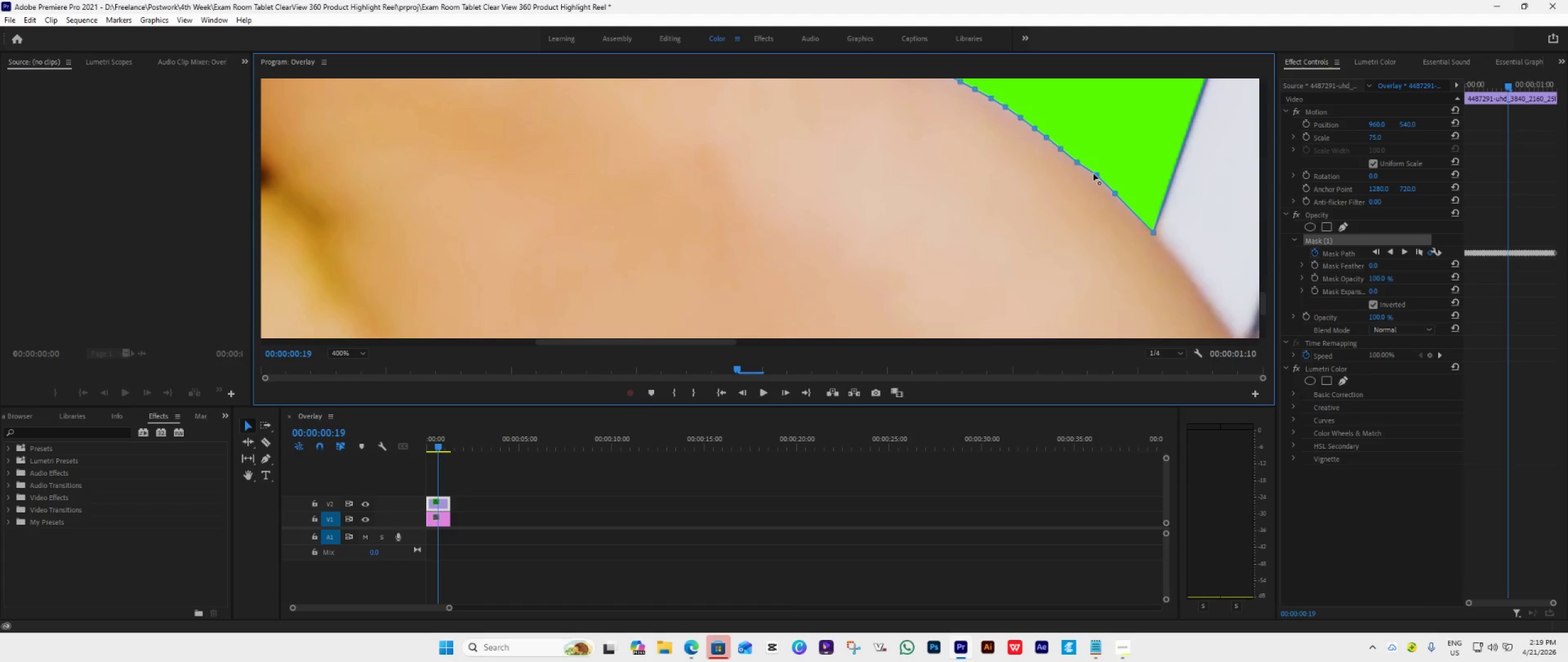 
left_click_drag(start_coordinate=[1099, 173], to_coordinate=[1099, 177])
 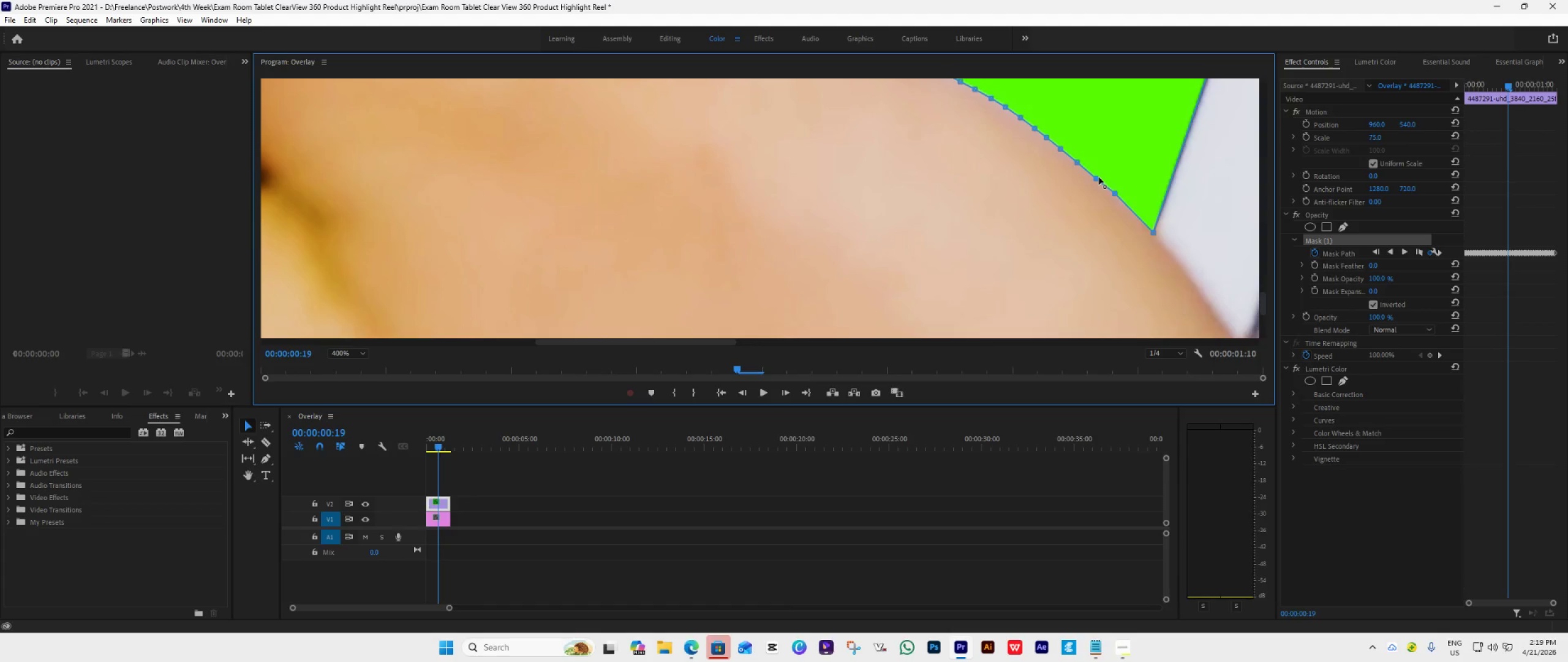 
middle_click([1099, 177])
 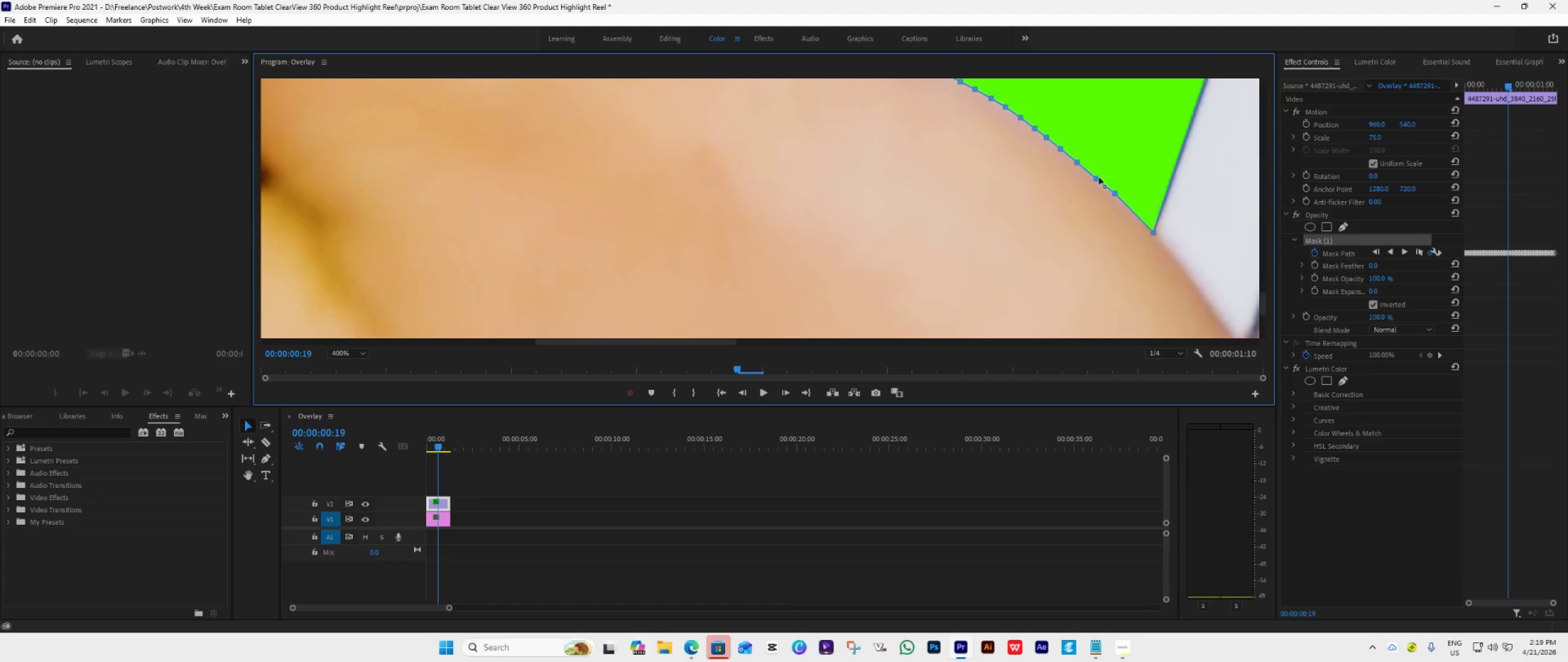 
left_click([1099, 177])
 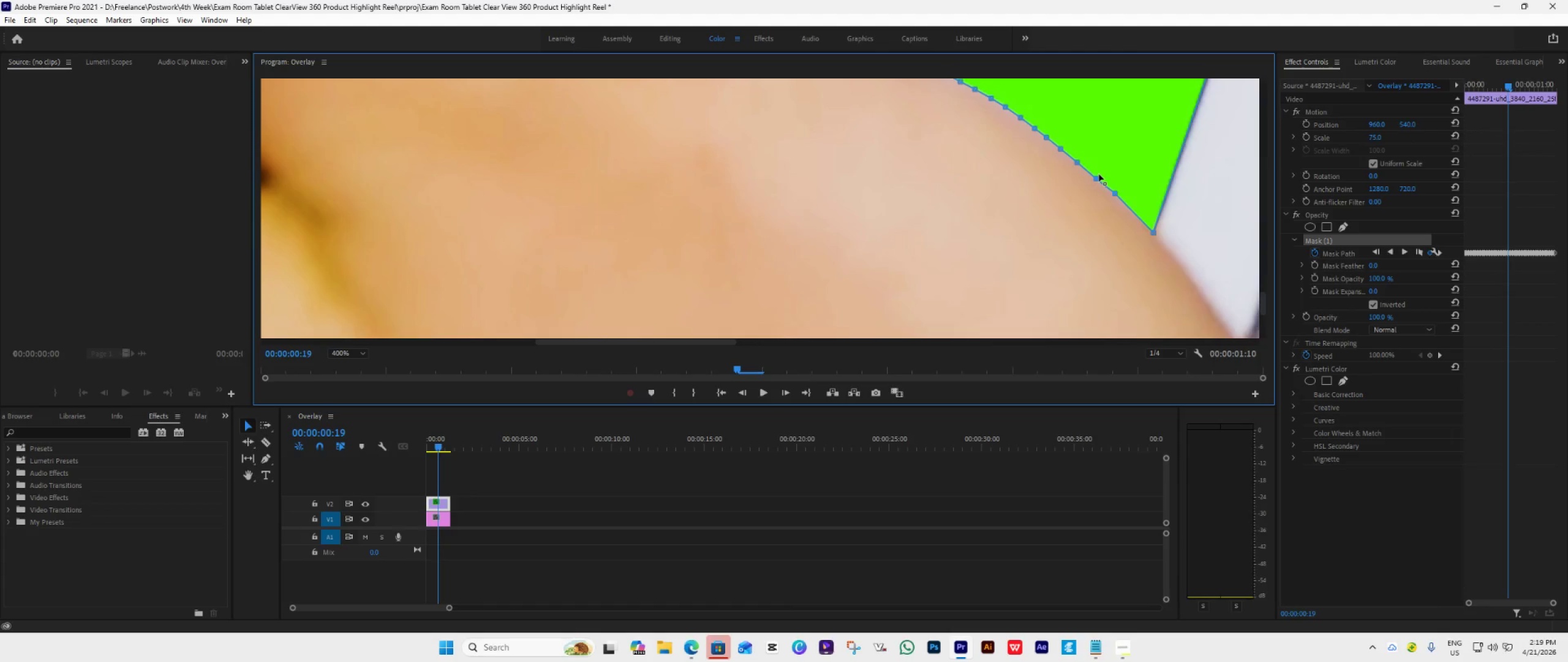 
left_click([1099, 173])
 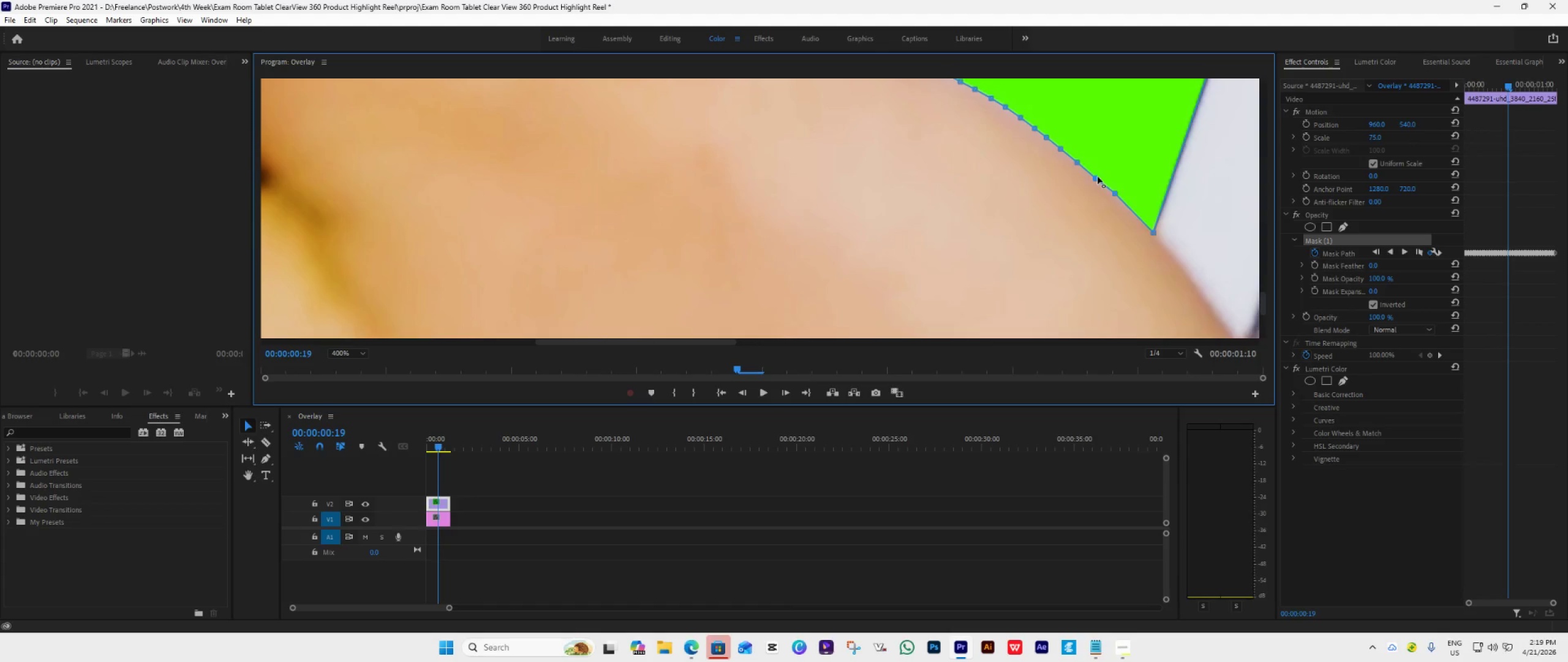 
key(Control+Z)
 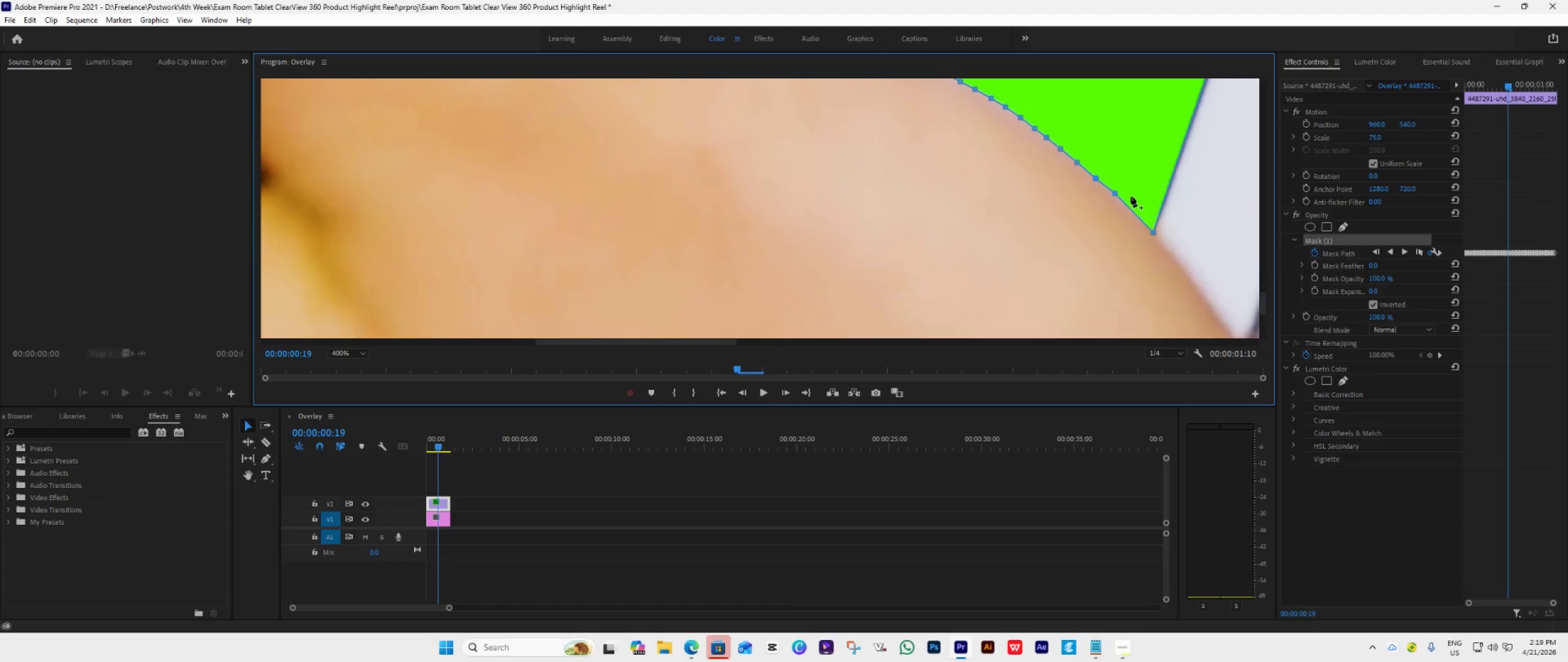 
key(Control+Z)
 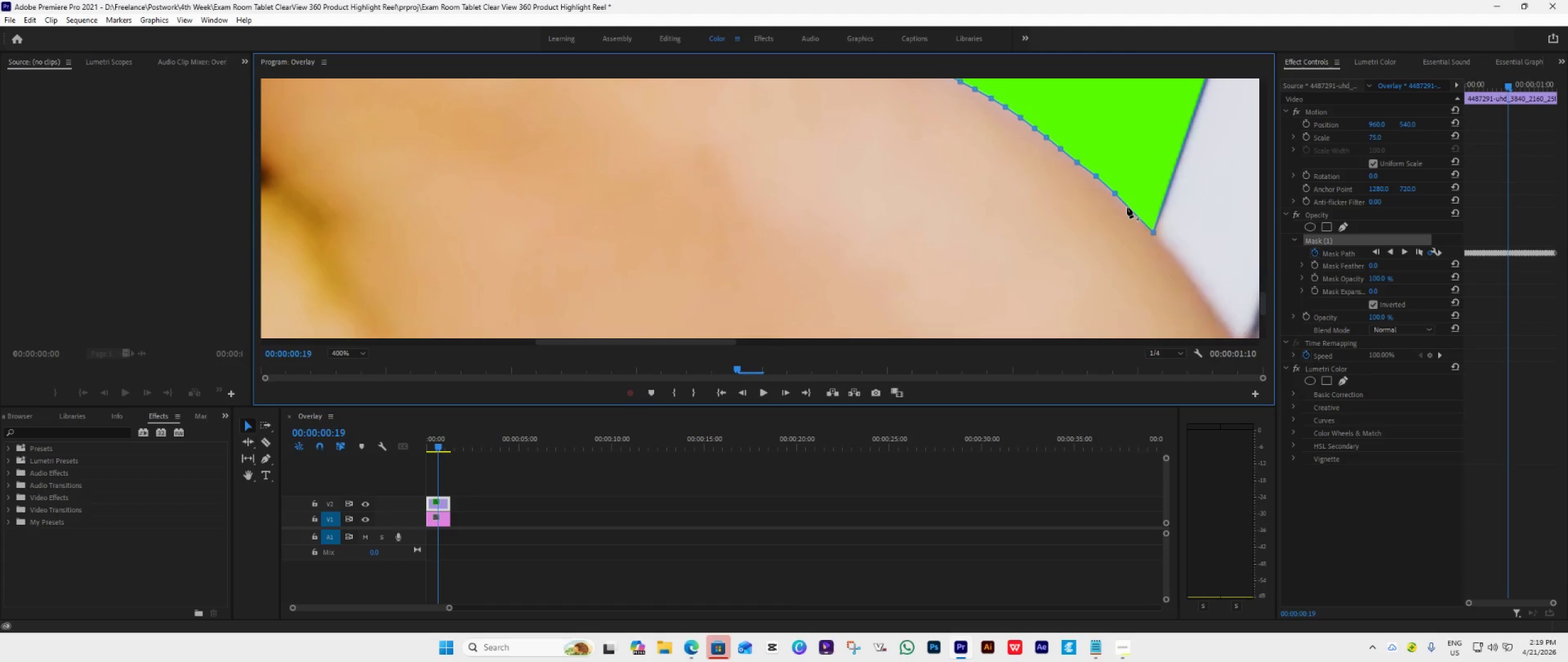 
wait(6.13)
 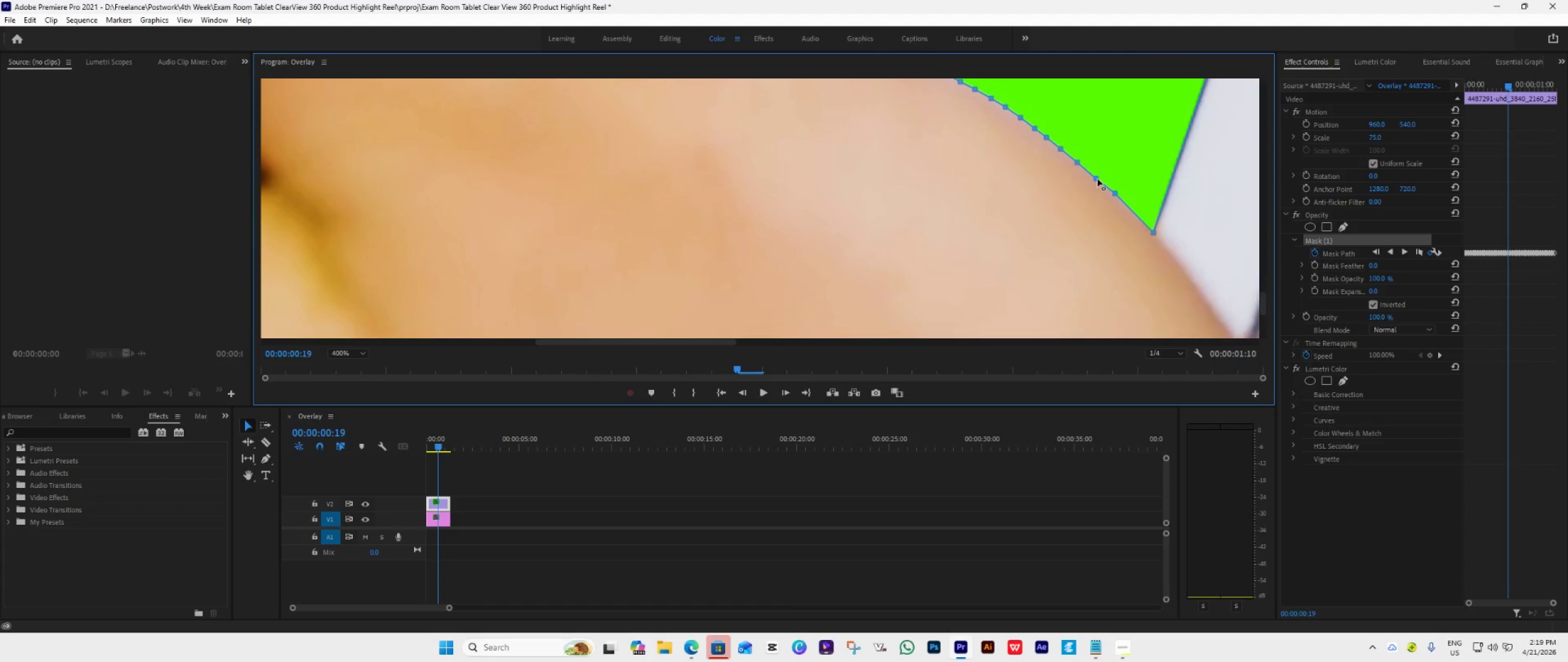 
left_click([1131, 210])
 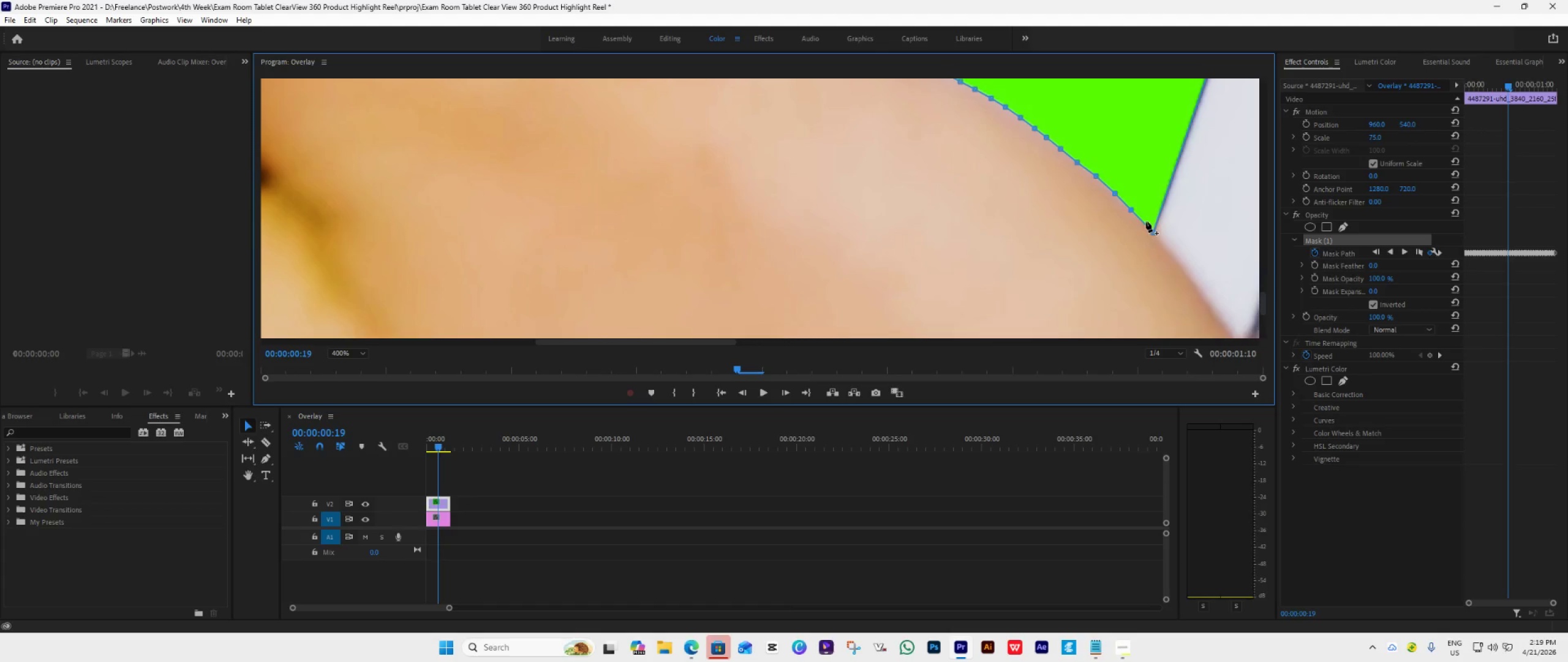 
left_click([1143, 222])
 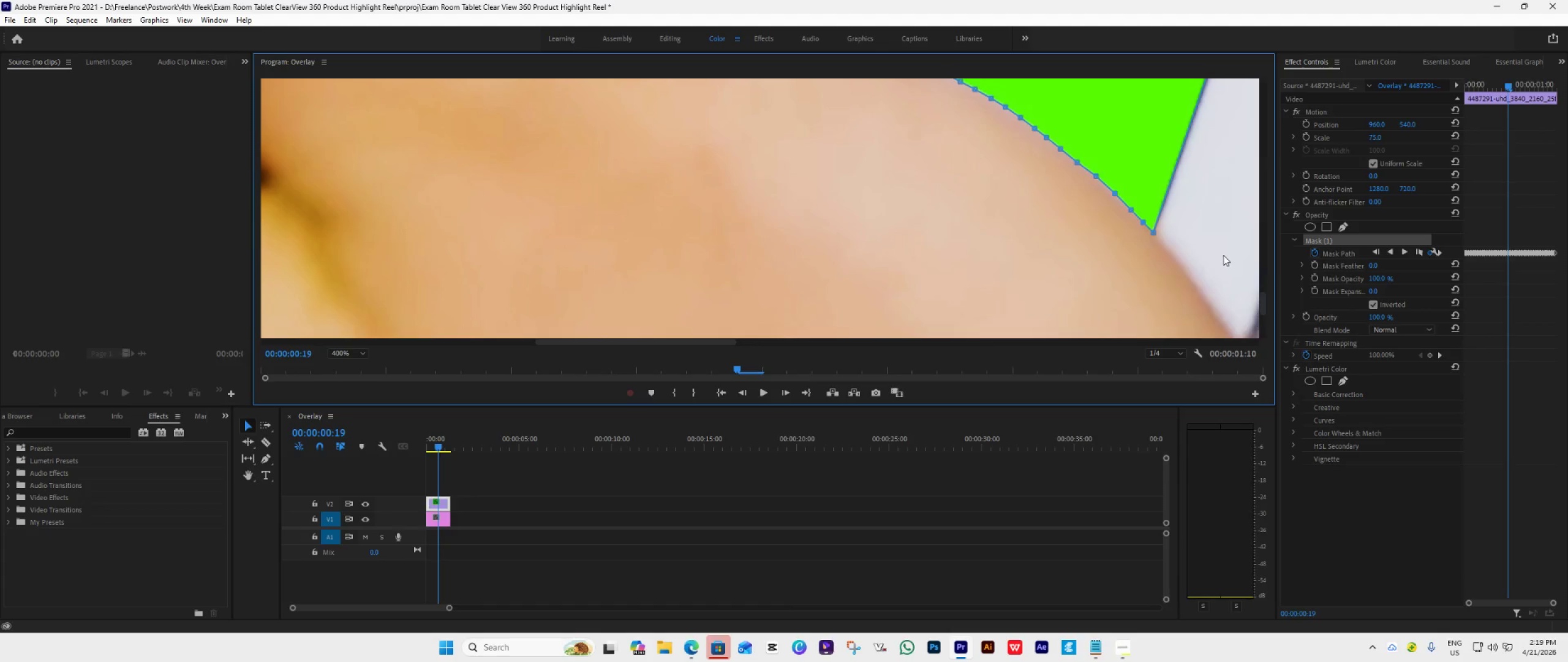 
scroll: coordinate [1057, 281], scroll_direction: up, amount: 1.0
 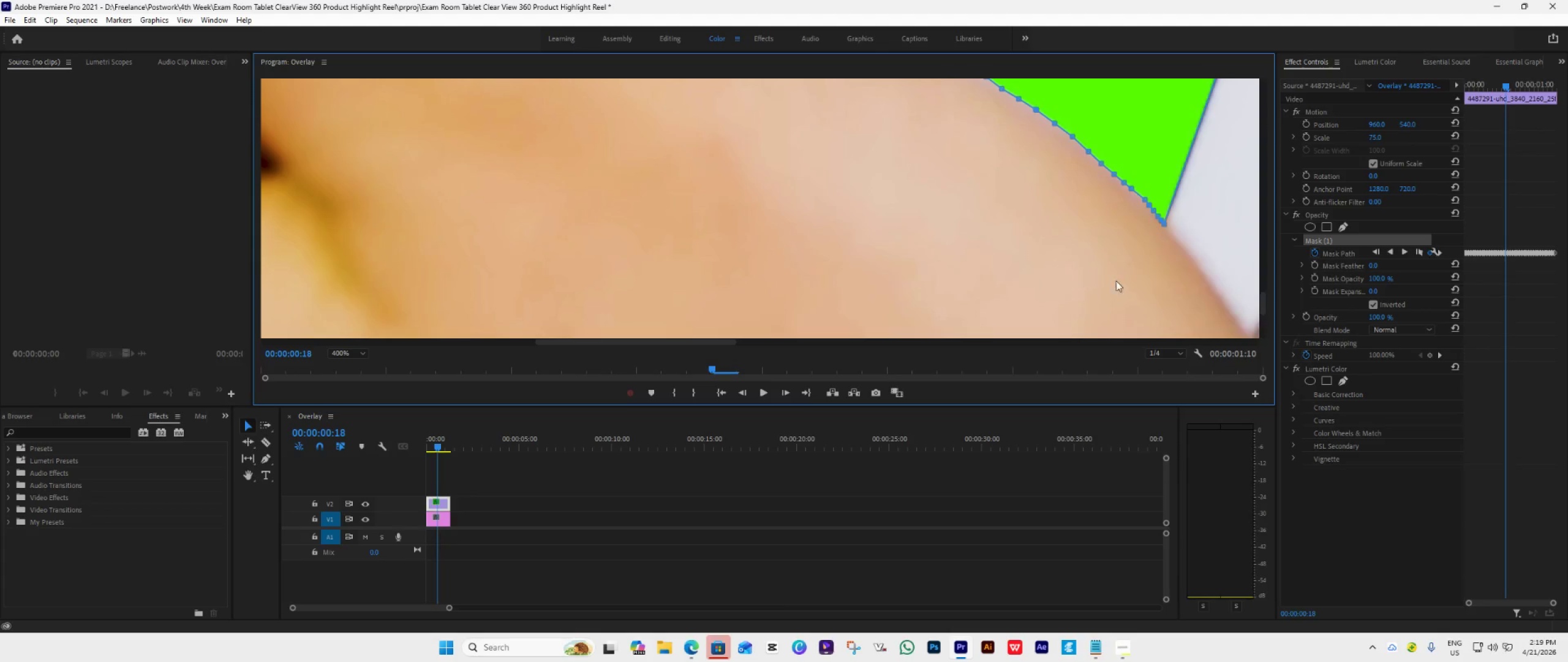 
wait(7.06)
 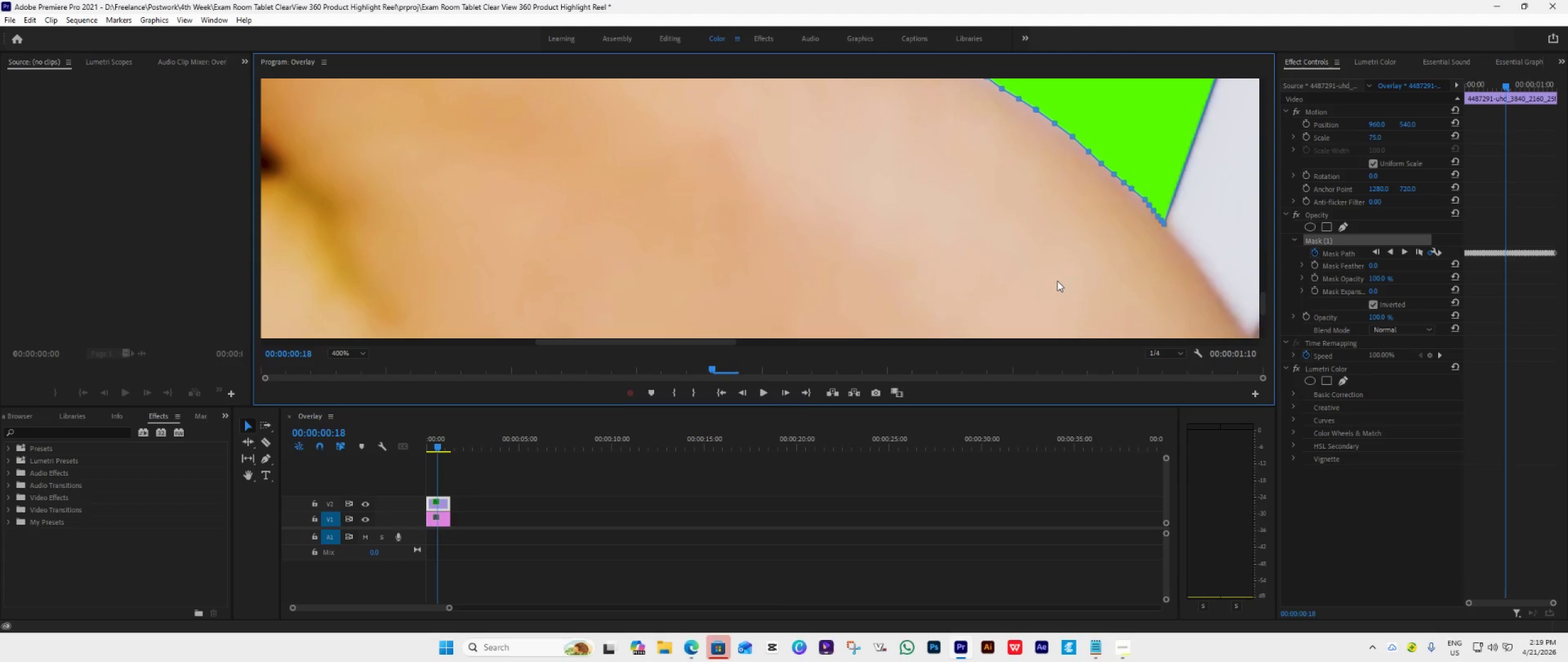 
left_click_drag(start_coordinate=[1264, 304], to_coordinate=[1265, 294])
 